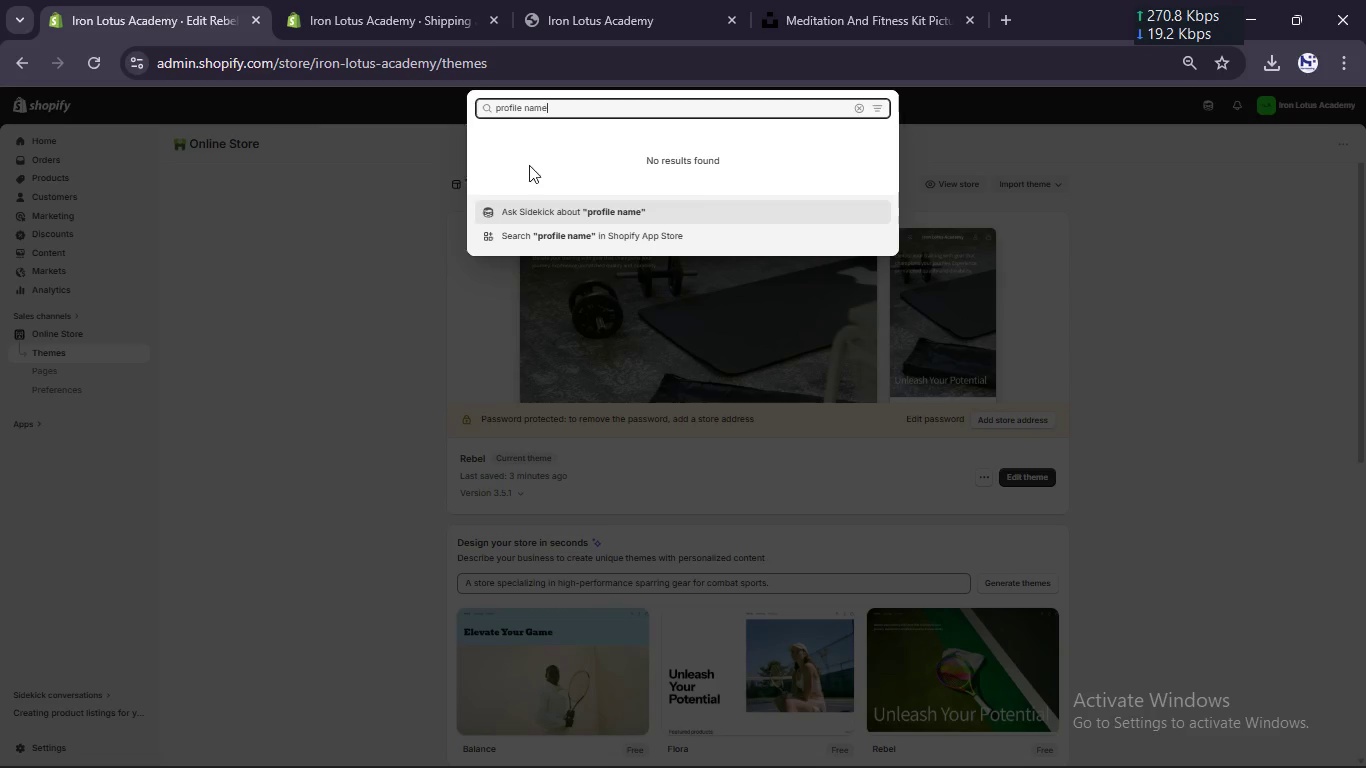 
left_click([533, 236])
 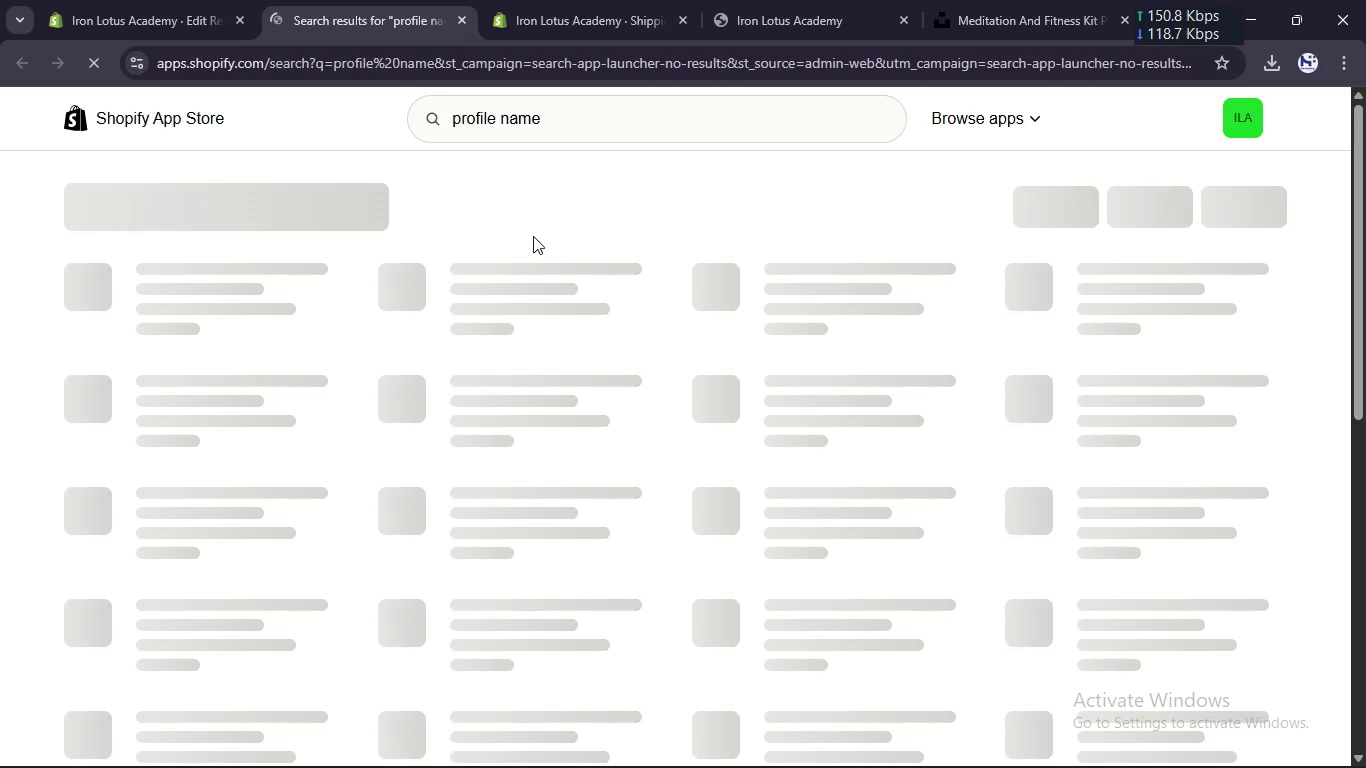 
left_click([131, 0])
 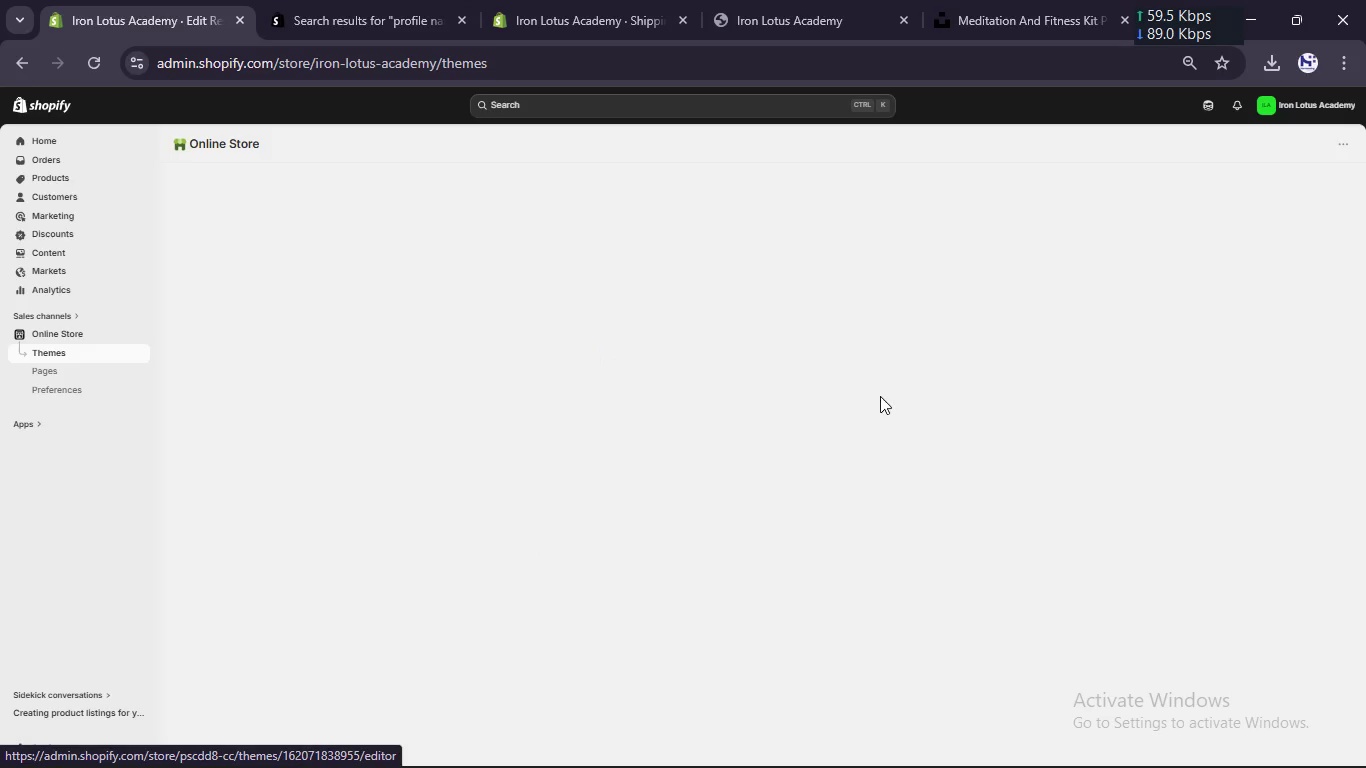 
left_click([558, 0])
 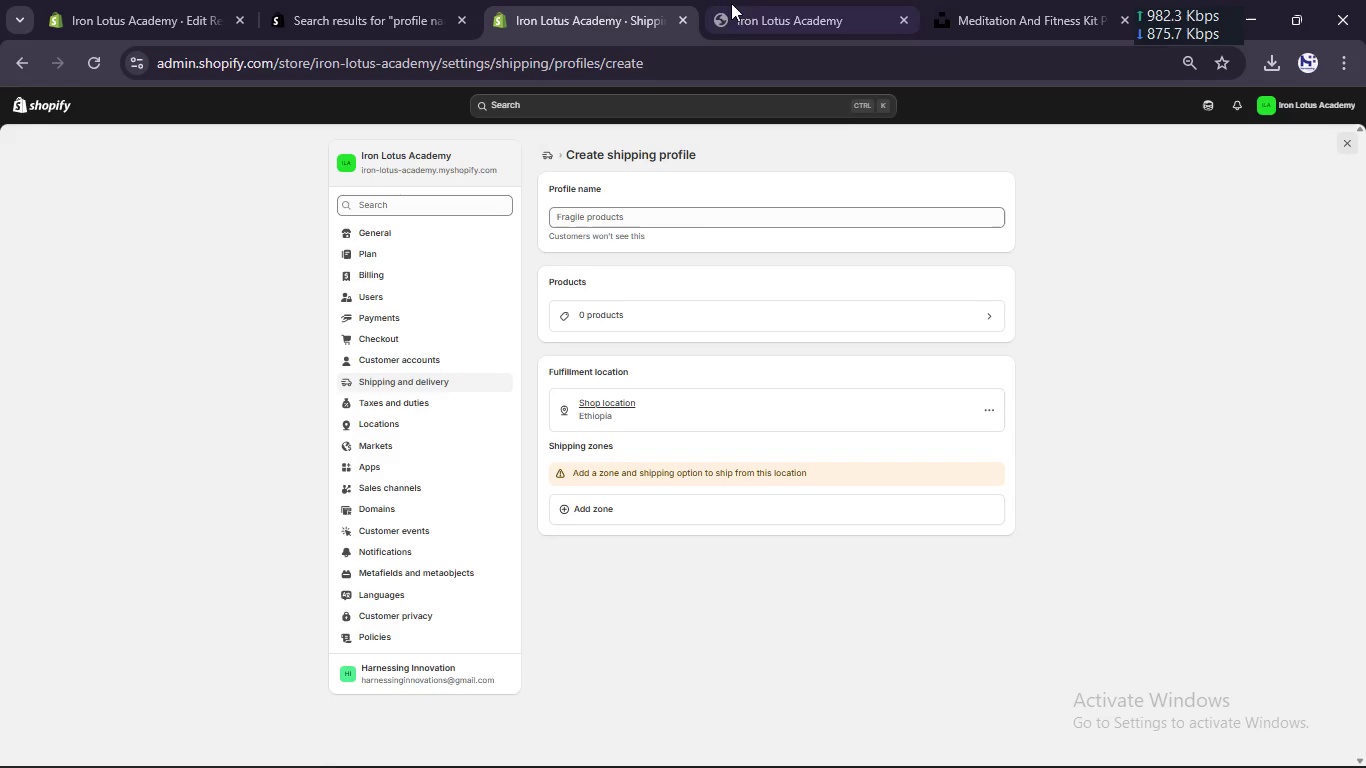 
left_click([740, 8])
 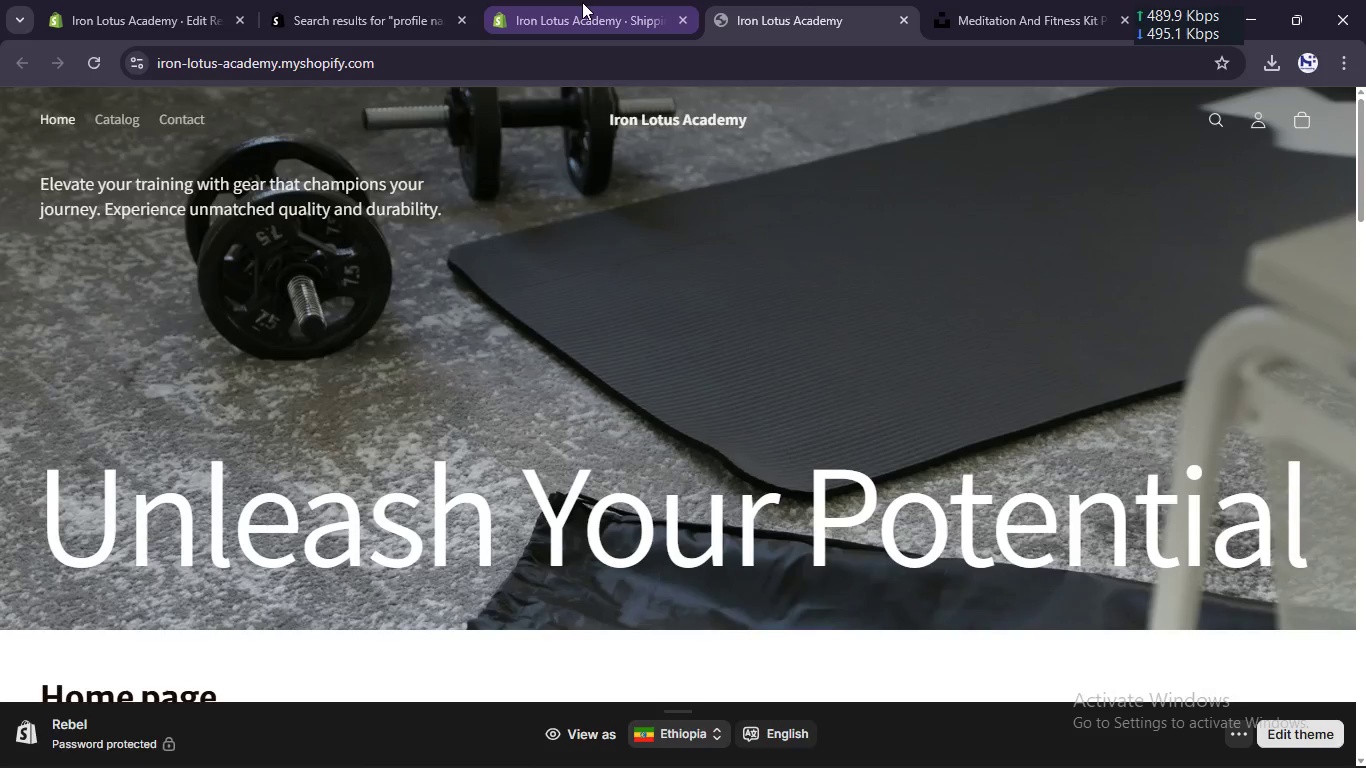 
left_click([582, 2])
 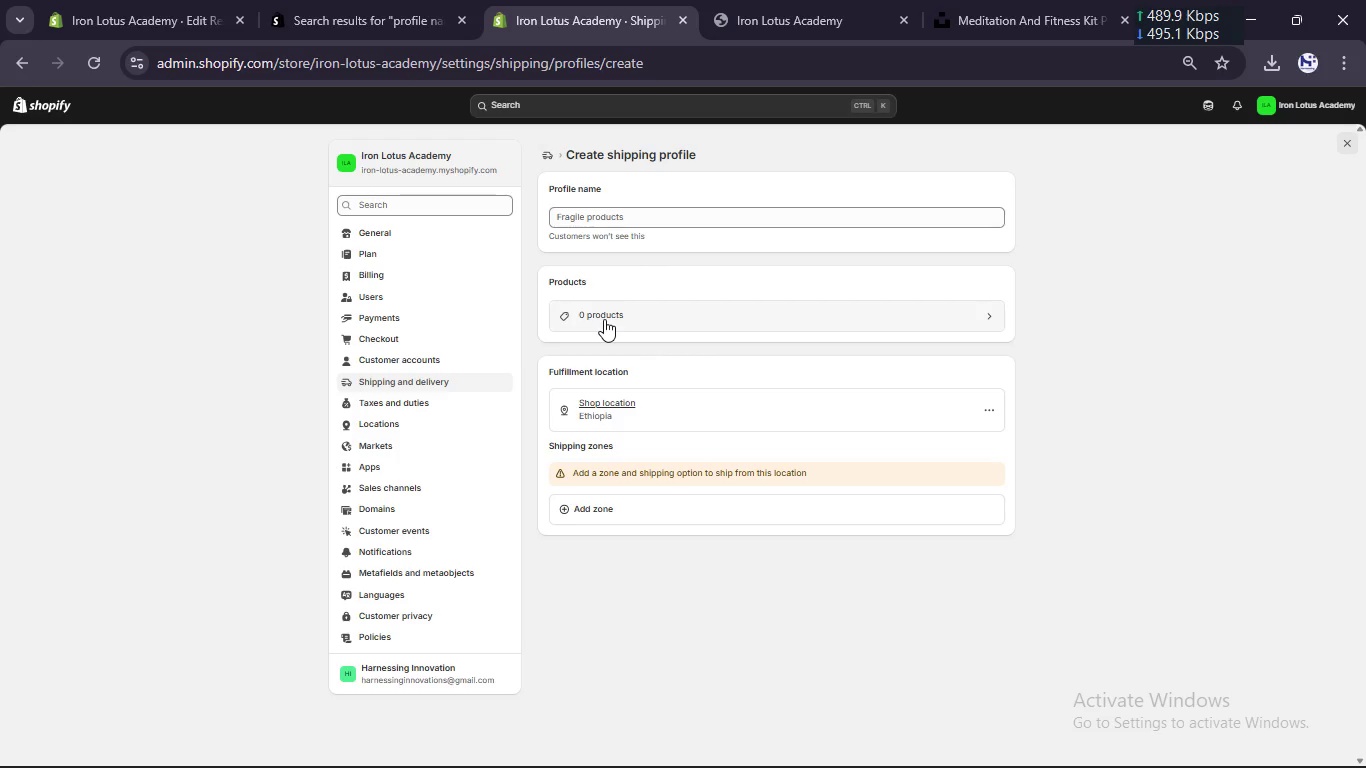 
scroll: coordinate [604, 319], scroll_direction: down, amount: 1.0
 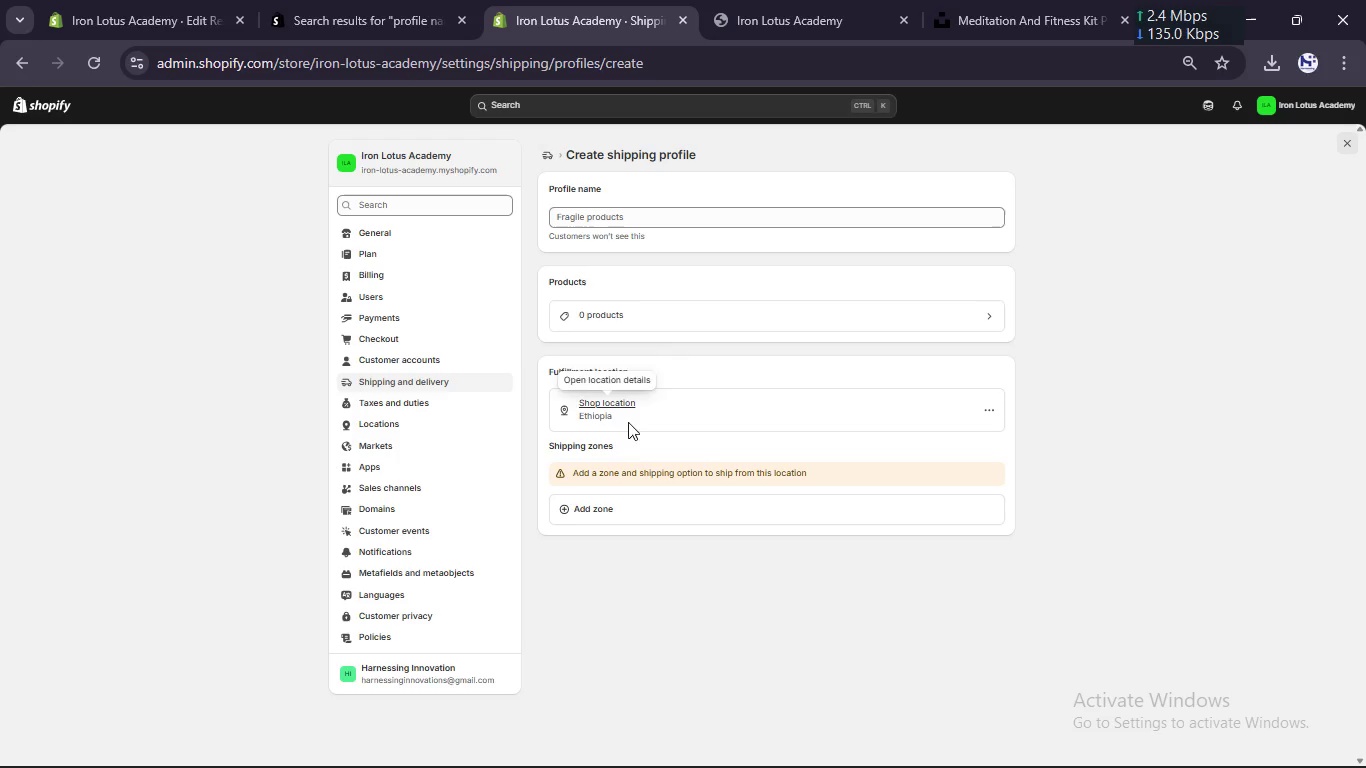 
left_click([628, 477])
 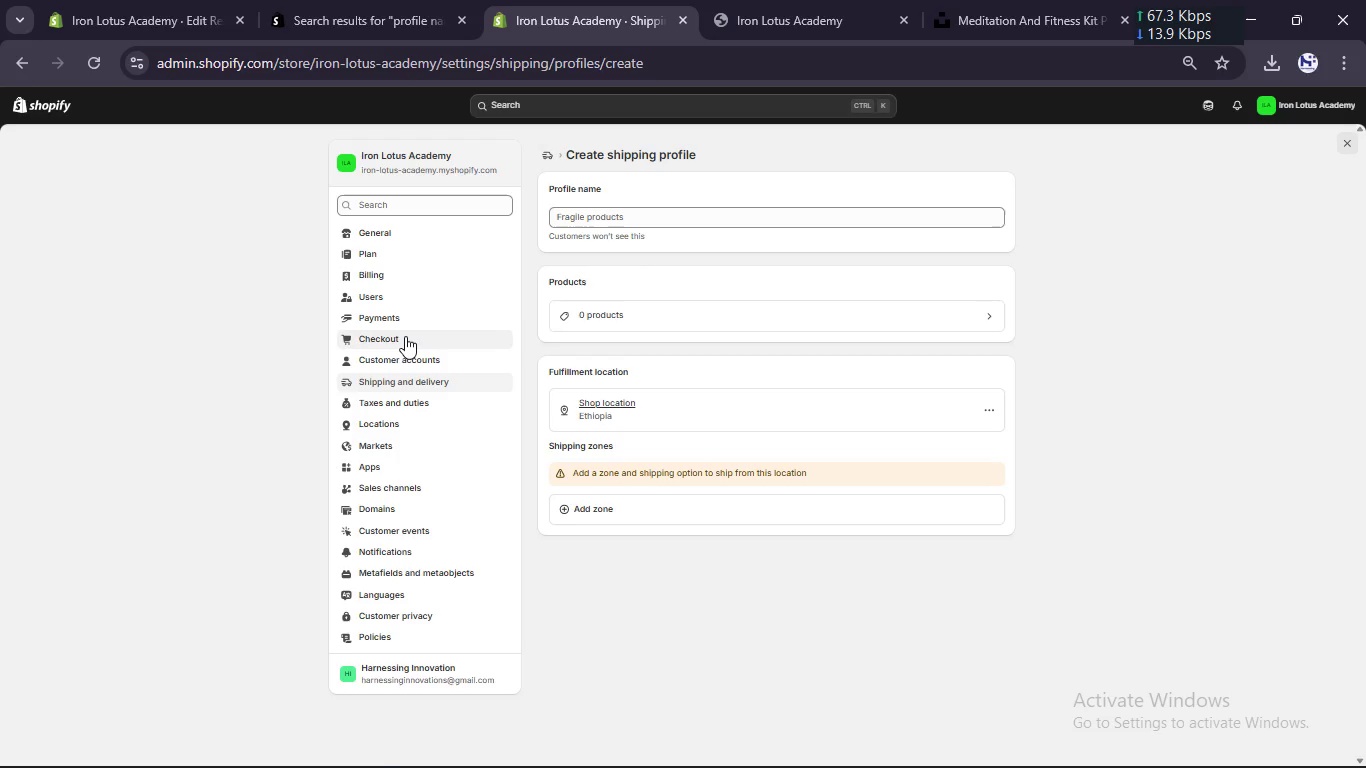 
left_click([405, 389])
 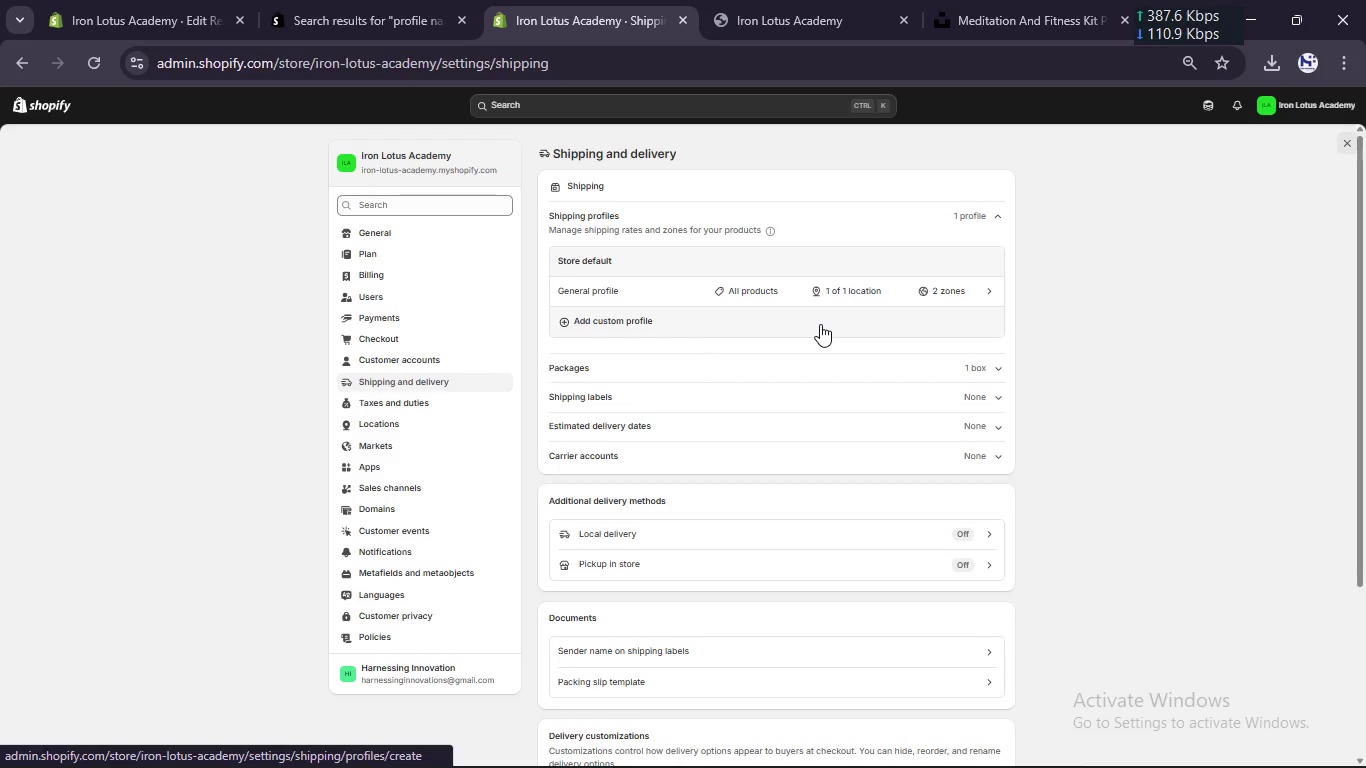 
scroll: coordinate [820, 324], scroll_direction: up, amount: 3.0
 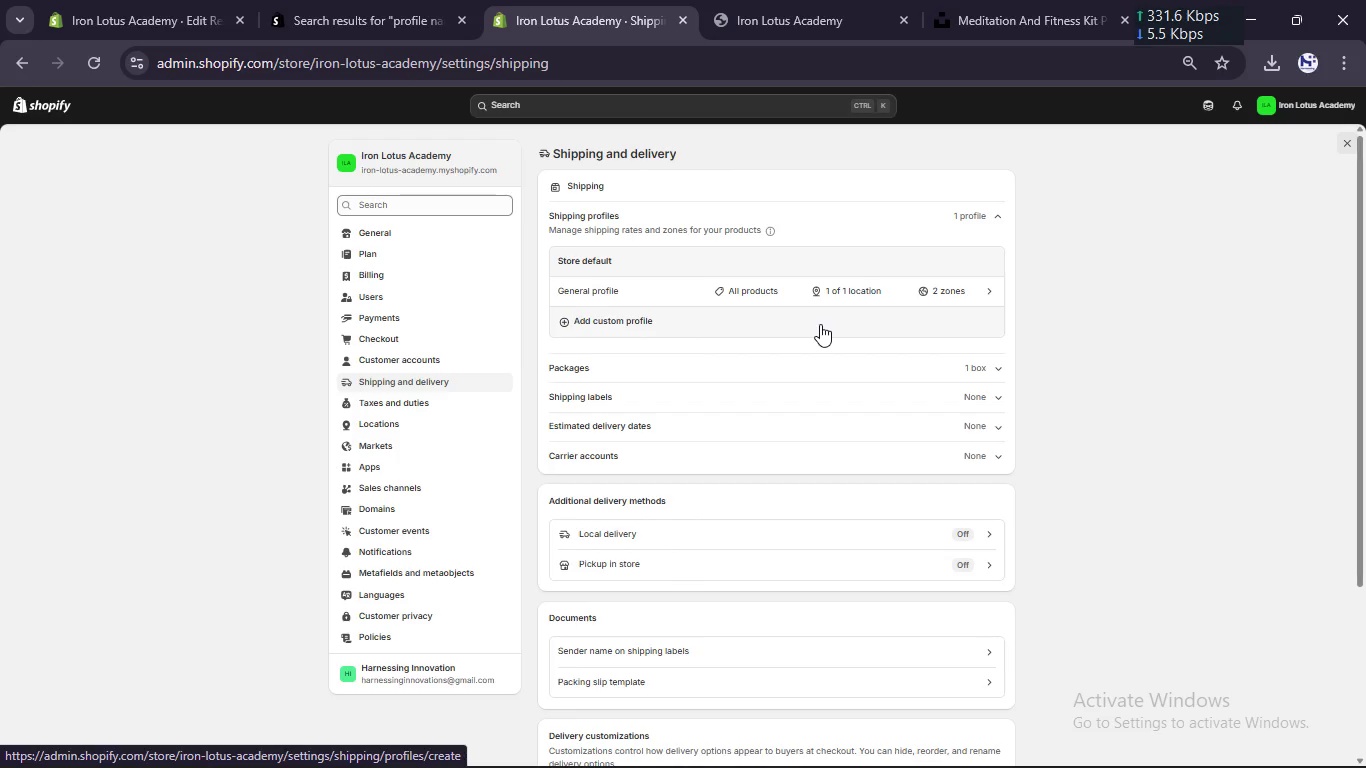 
scroll: coordinate [820, 324], scroll_direction: none, amount: 0.0
 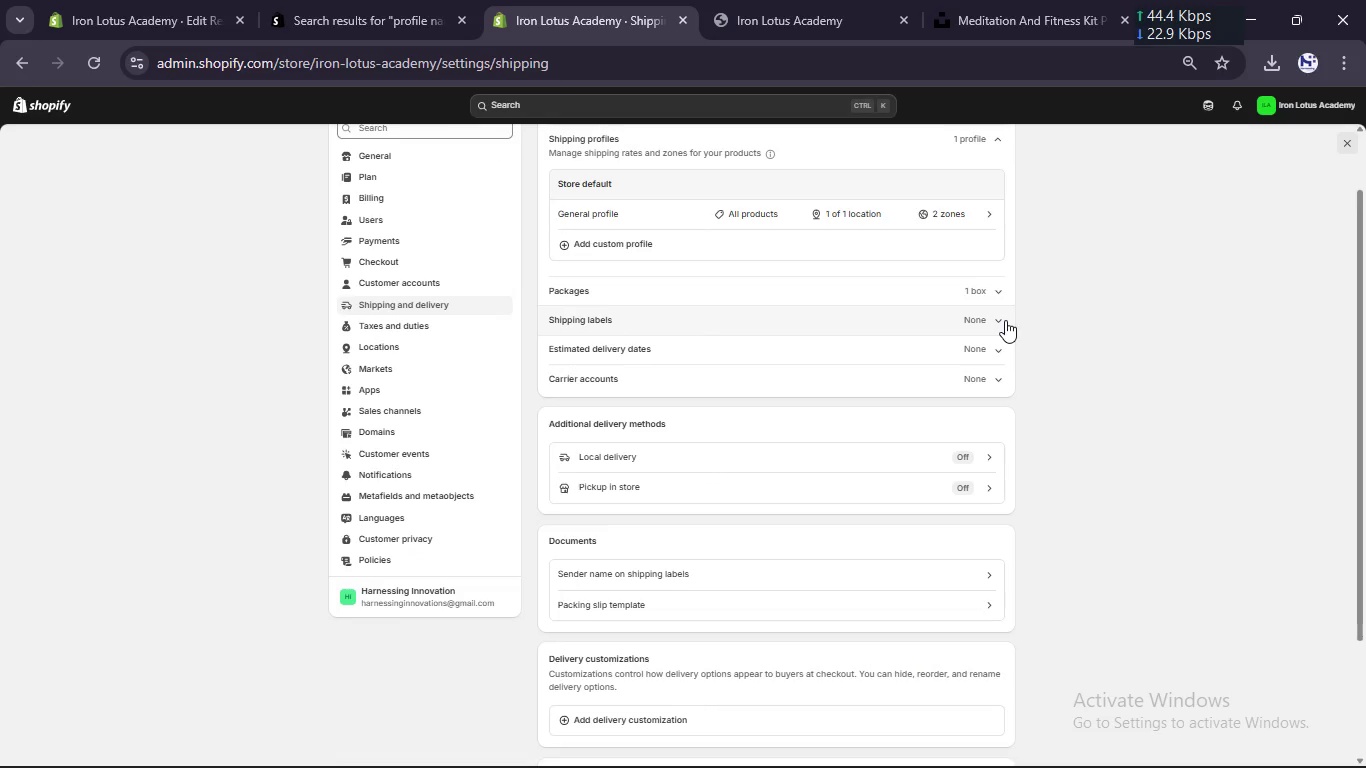 
wait(5.82)
 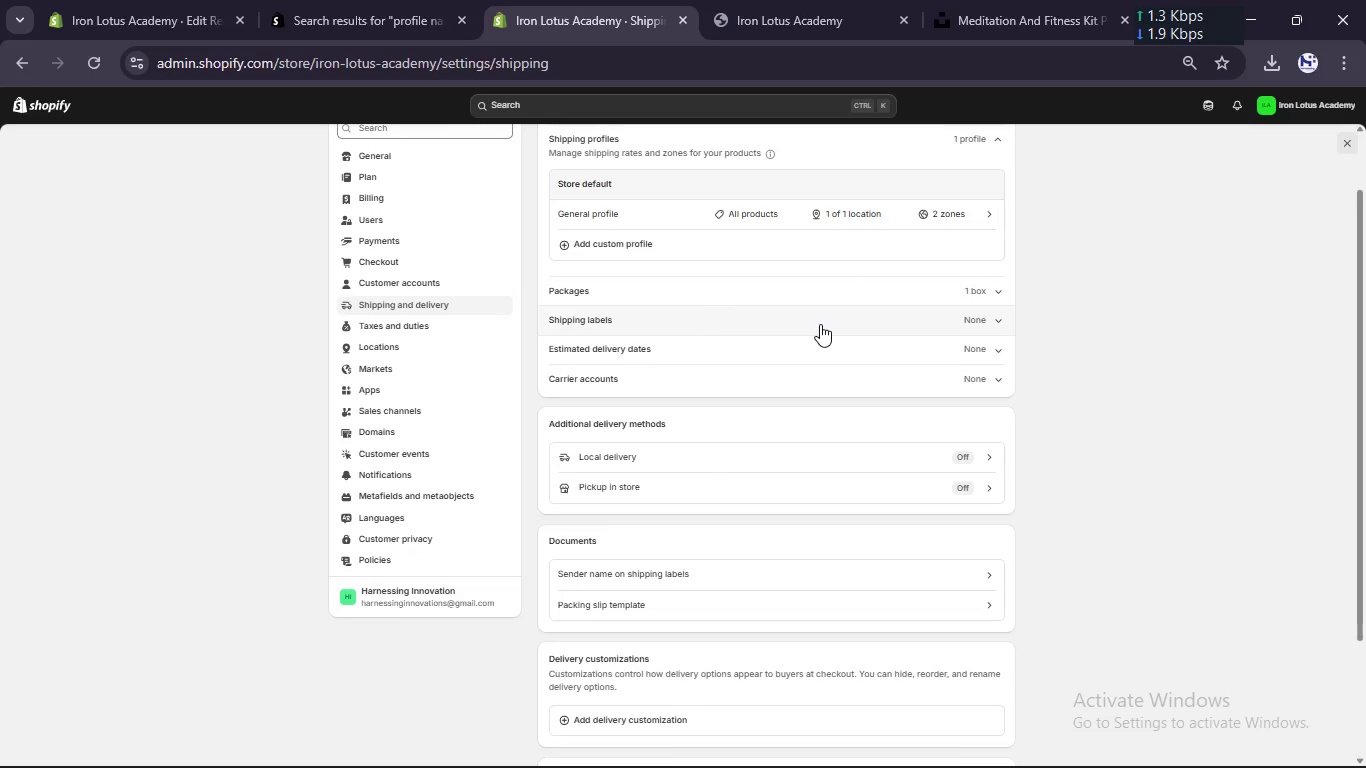 
scroll: coordinate [1000, 364], scroll_direction: none, amount: 0.0
 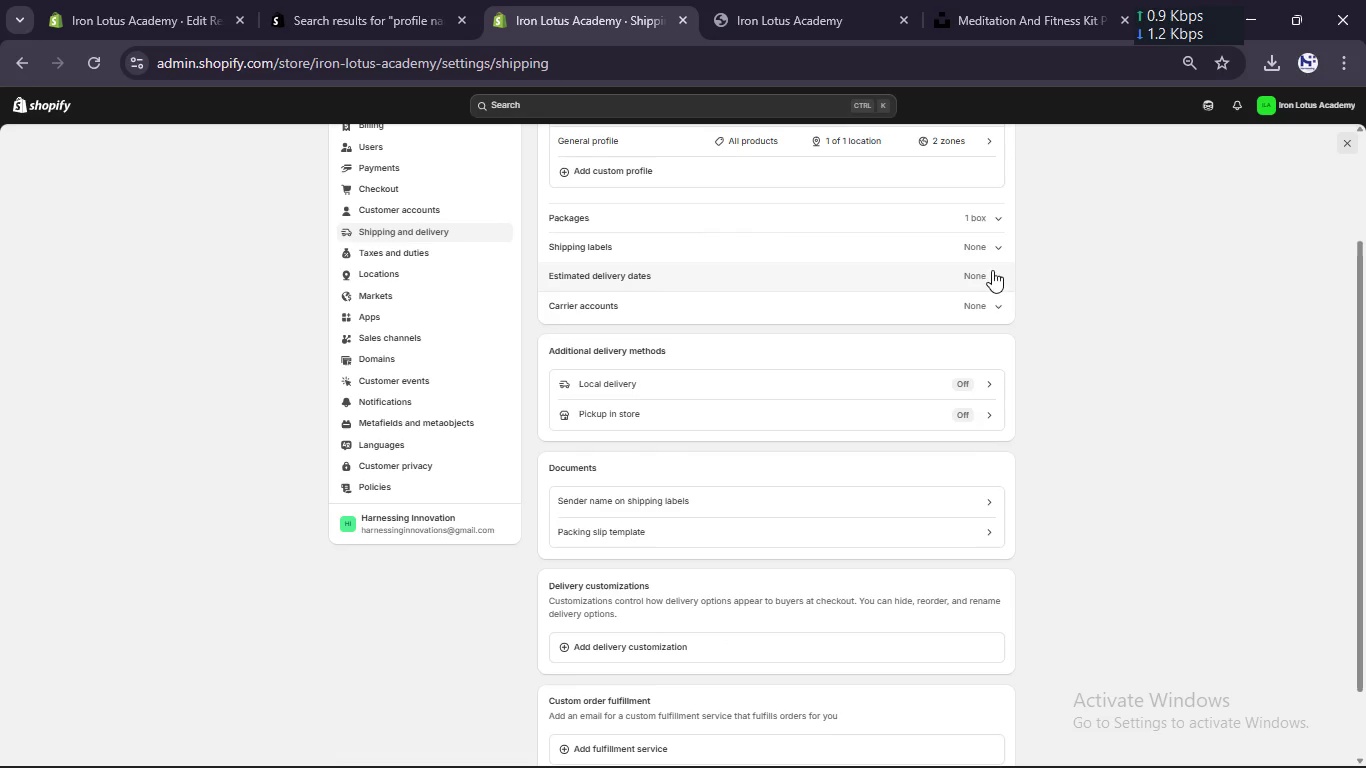 
left_click([995, 272])
 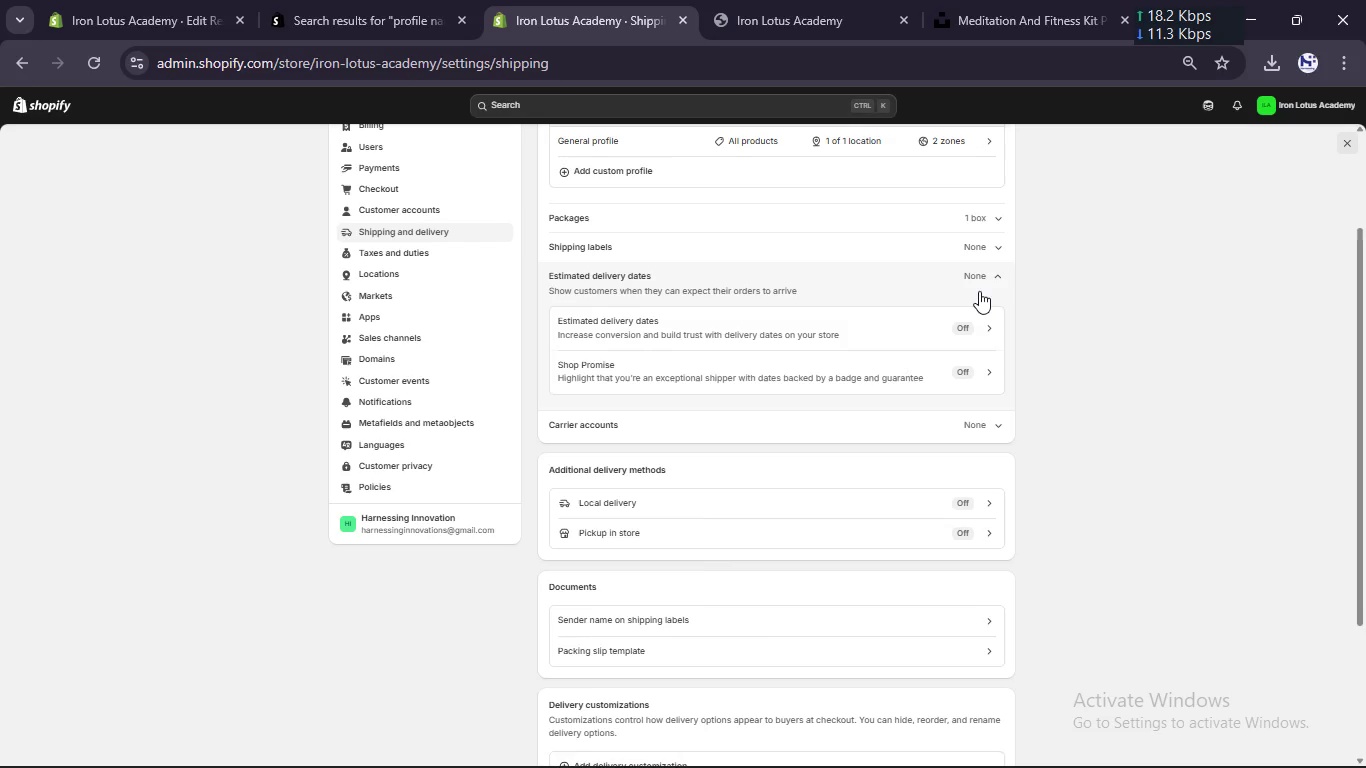 
scroll: coordinate [967, 313], scroll_direction: down, amount: 1.0
 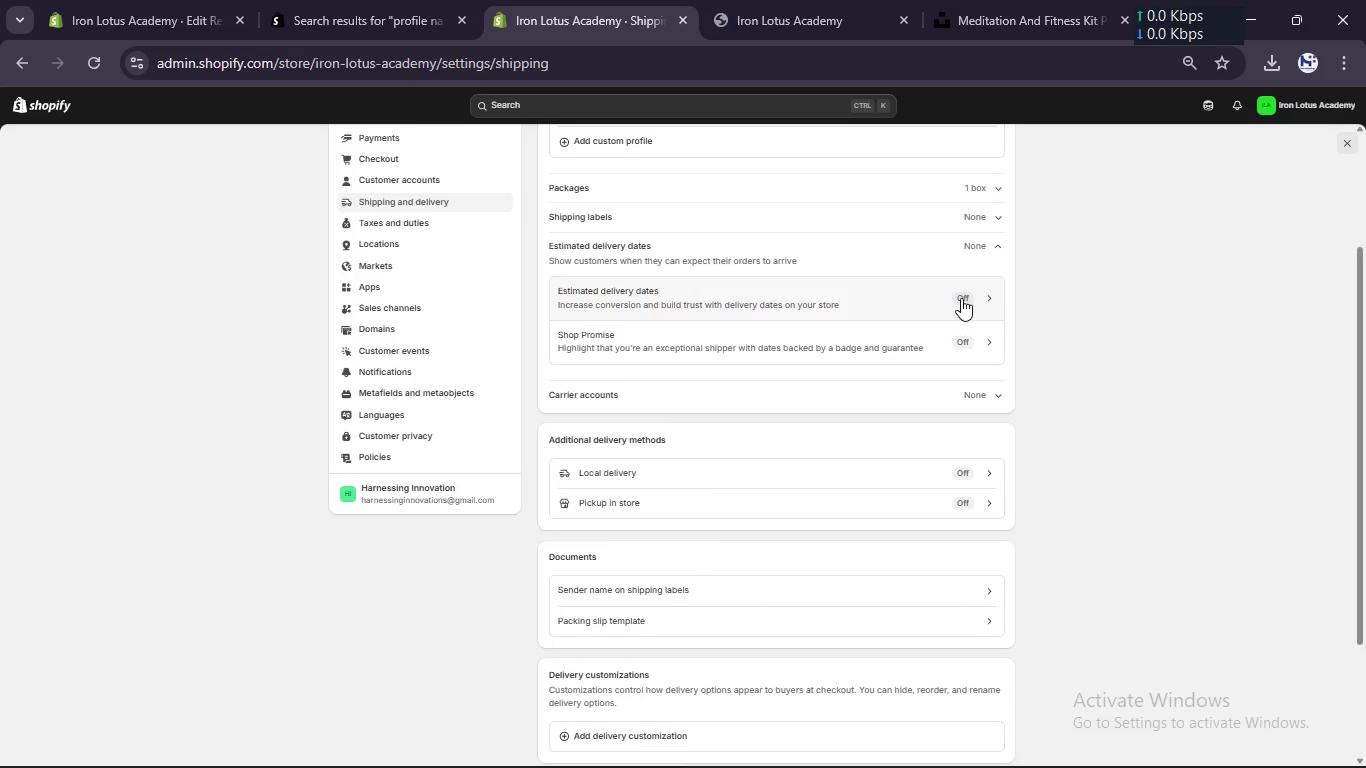 
left_click([961, 298])
 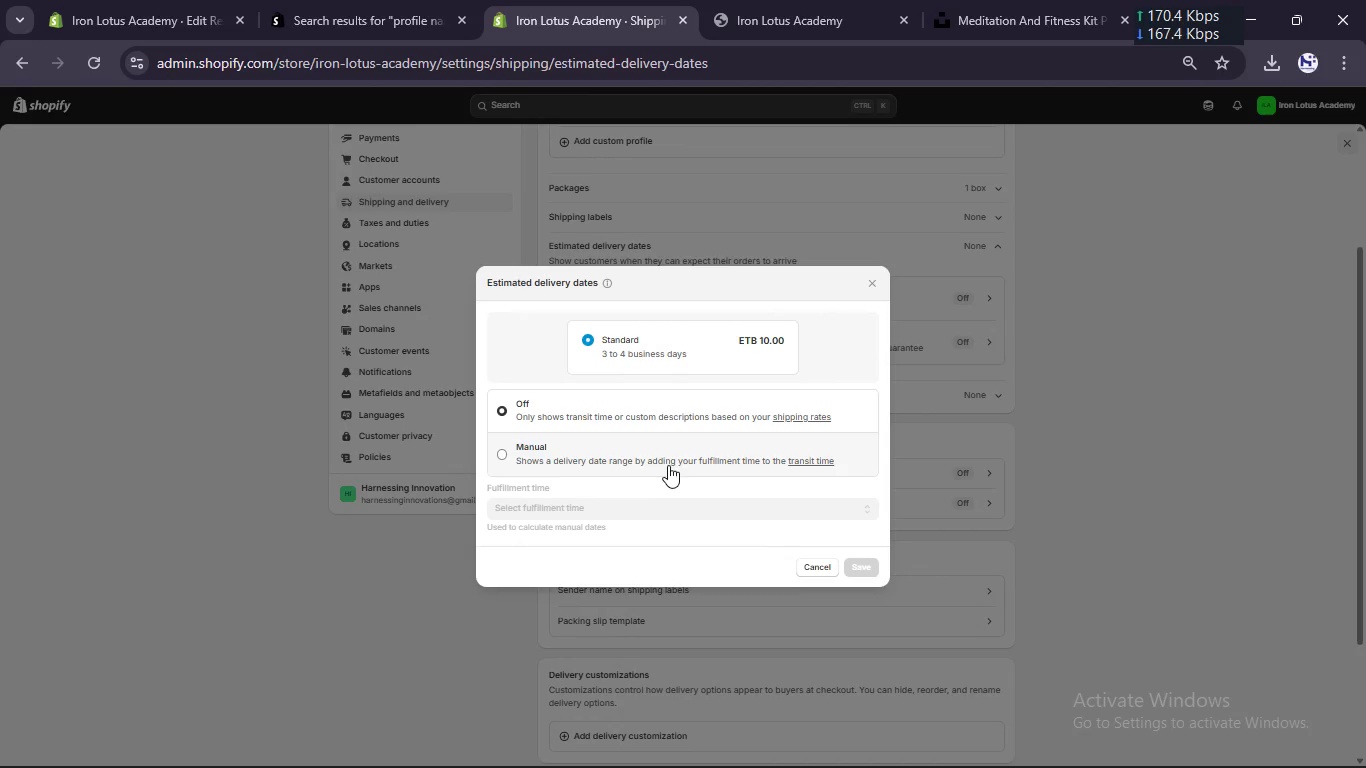 
left_click([668, 457])
 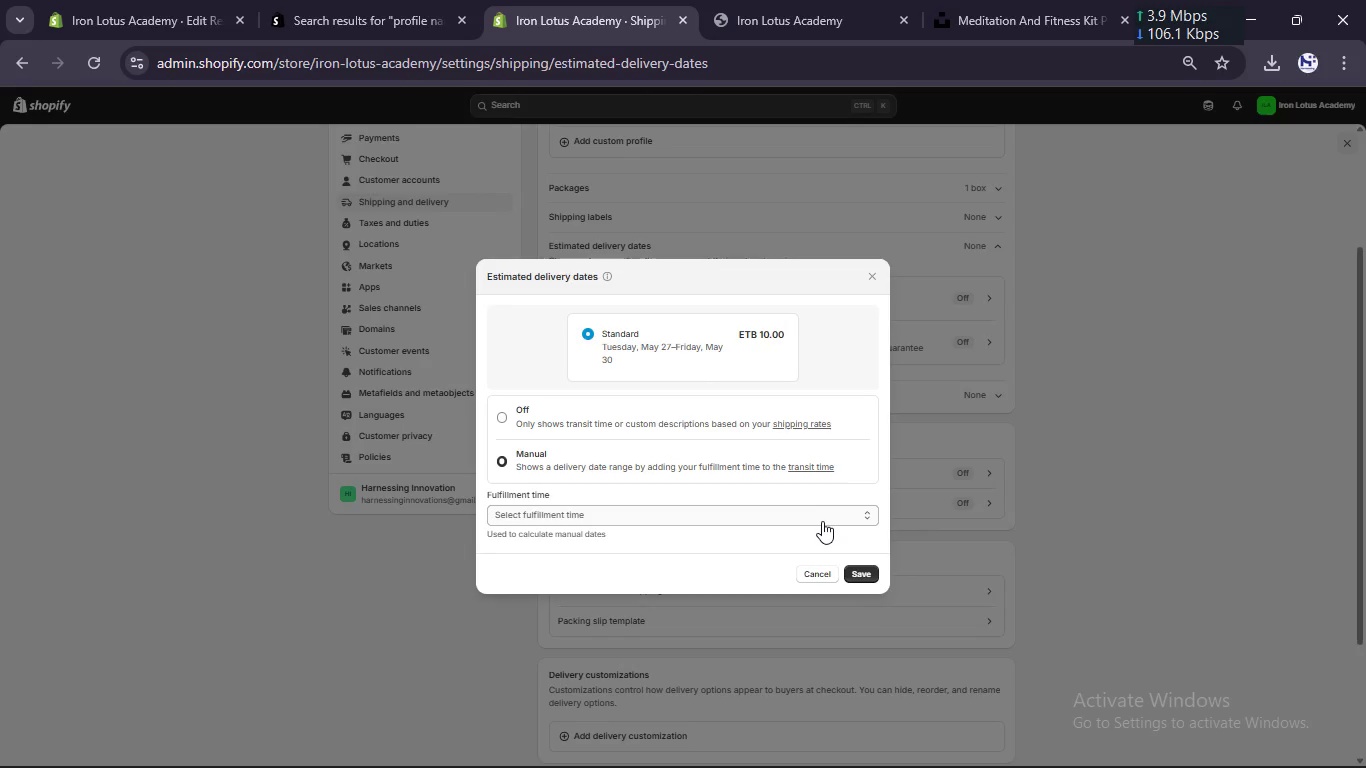 
left_click([825, 519])
 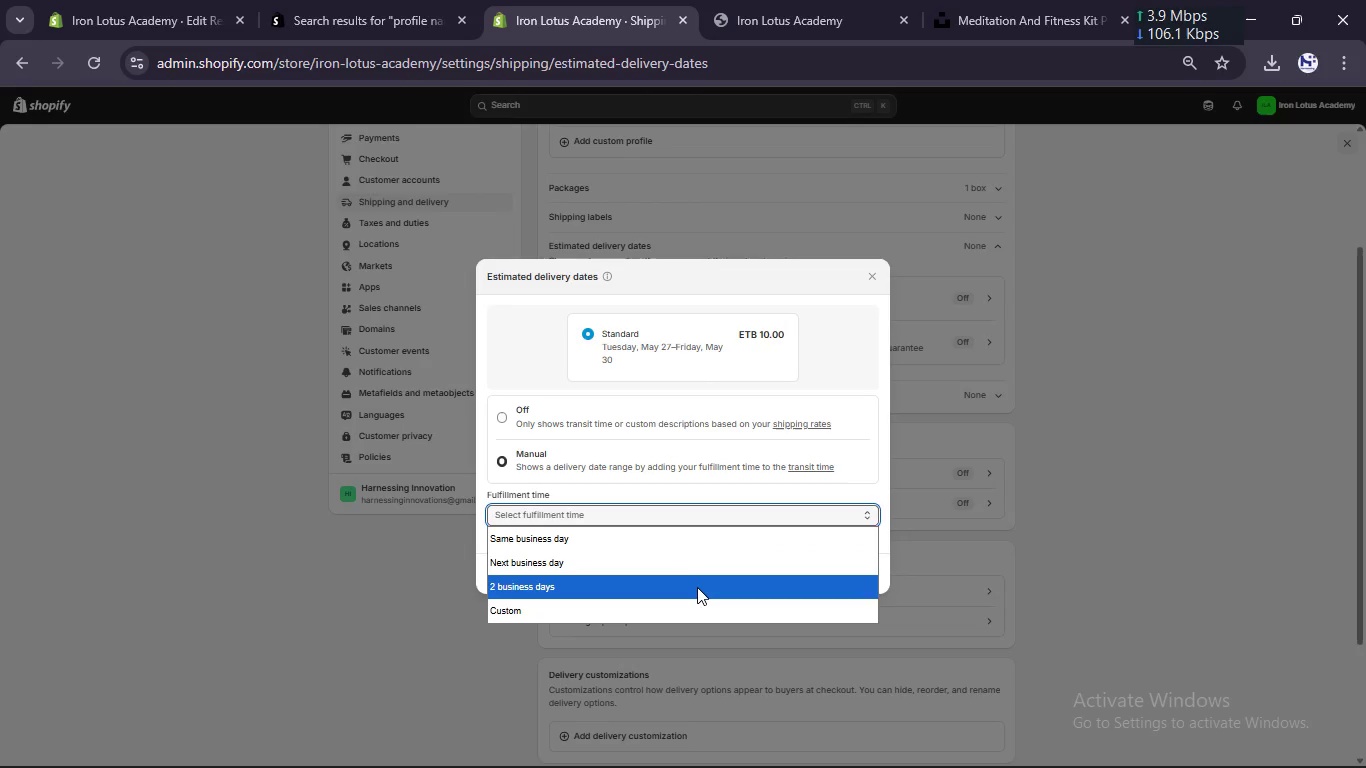 
left_click([697, 588])
 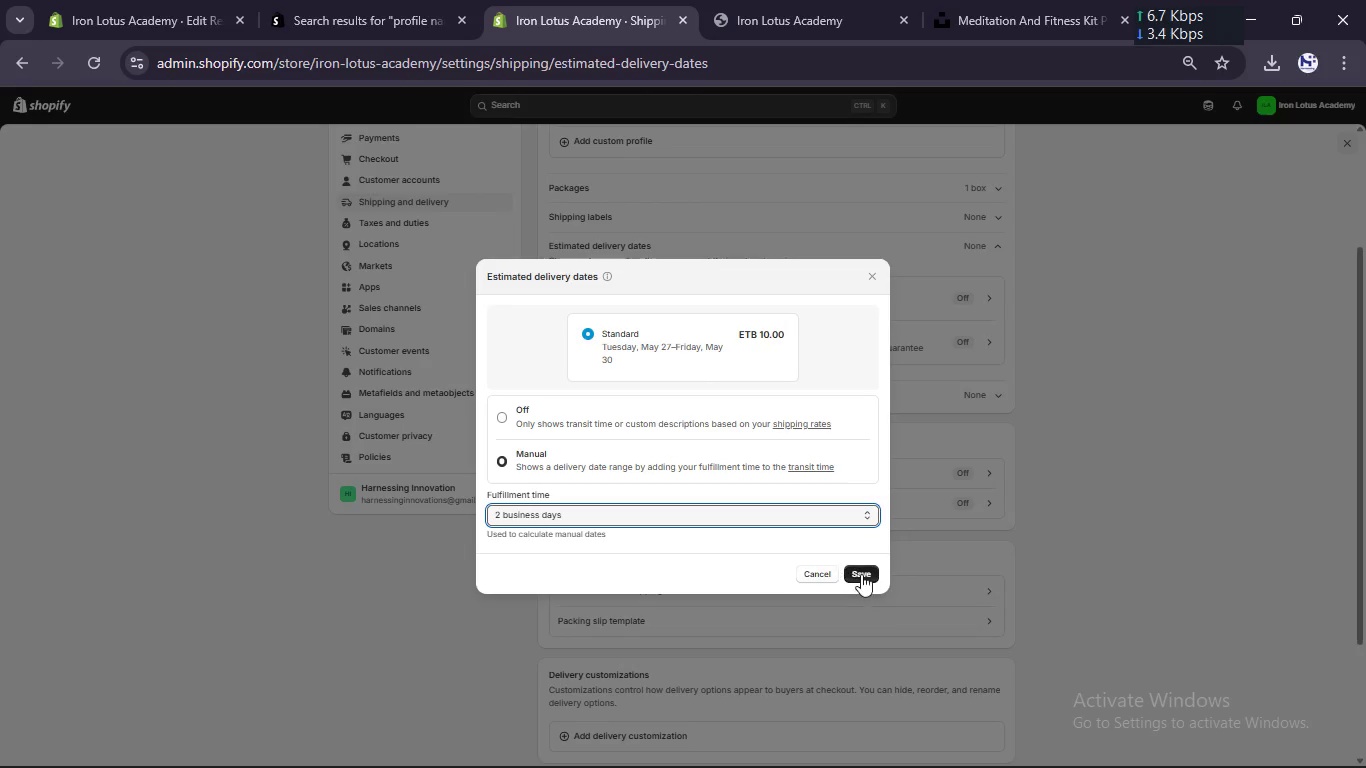 
left_click([863, 574])
 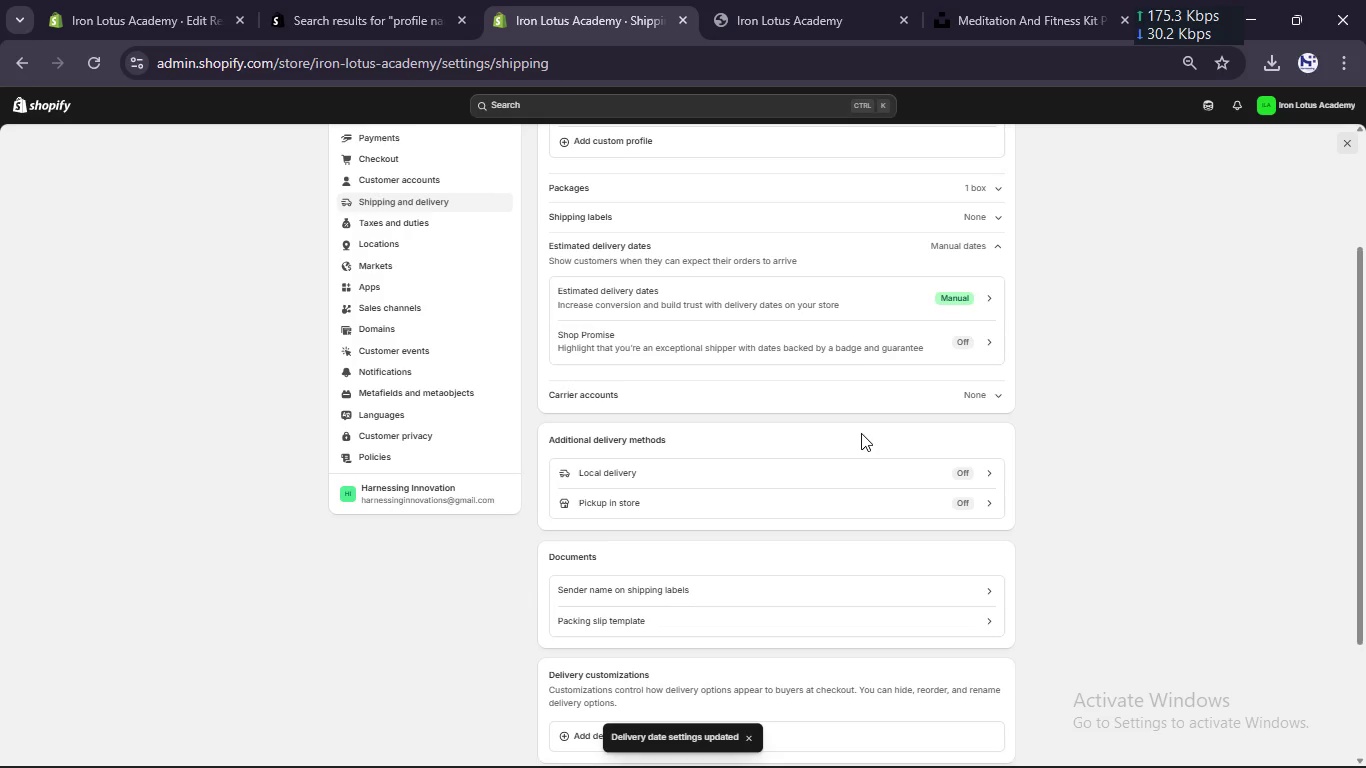 
scroll: coordinate [861, 433], scroll_direction: none, amount: 0.0
 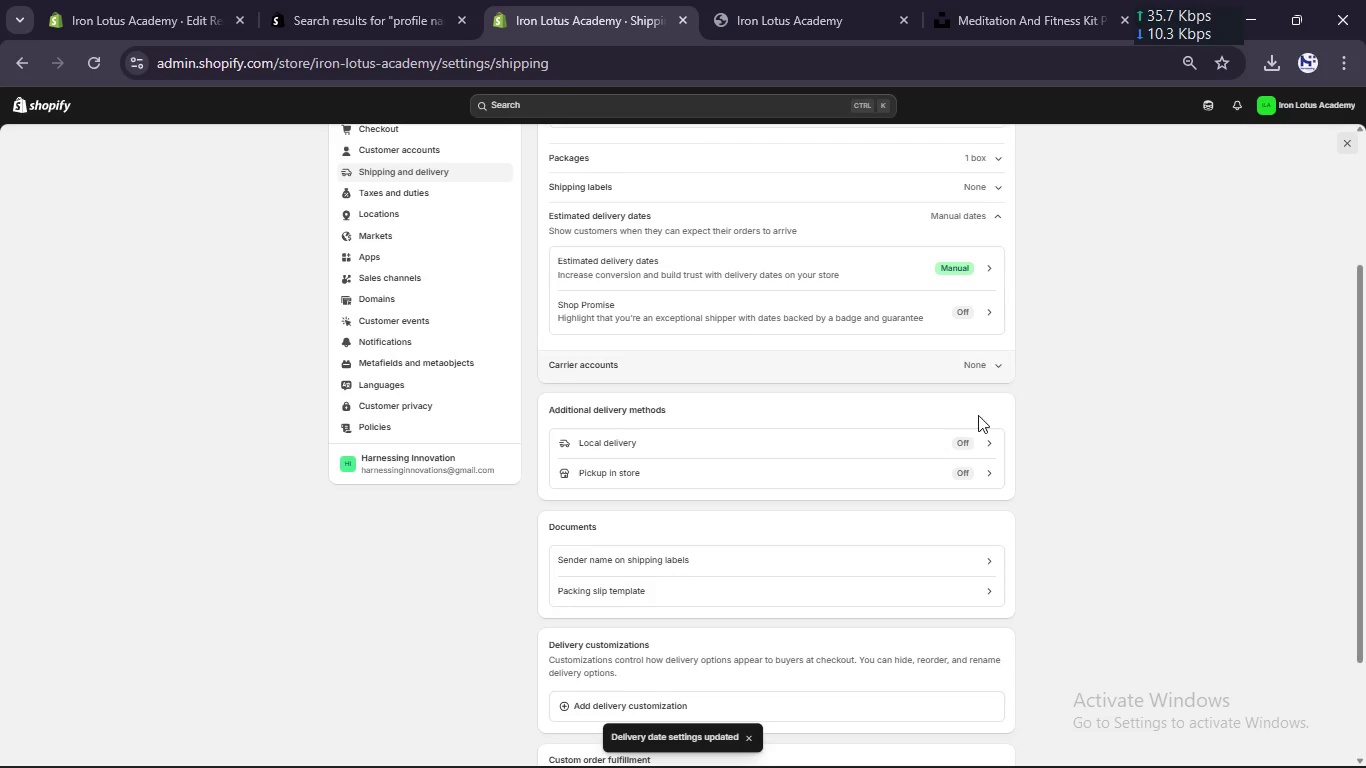 
left_click([987, 444])
 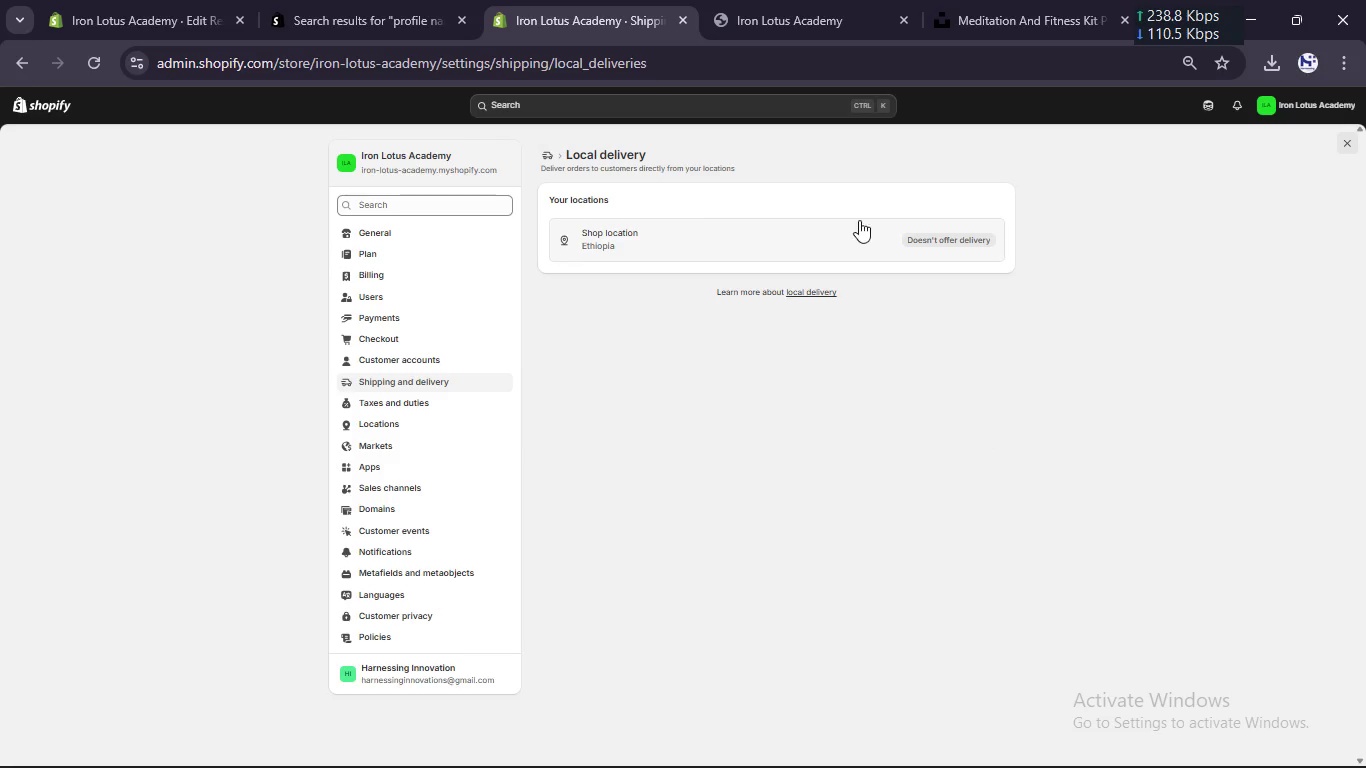 
left_click([917, 229])
 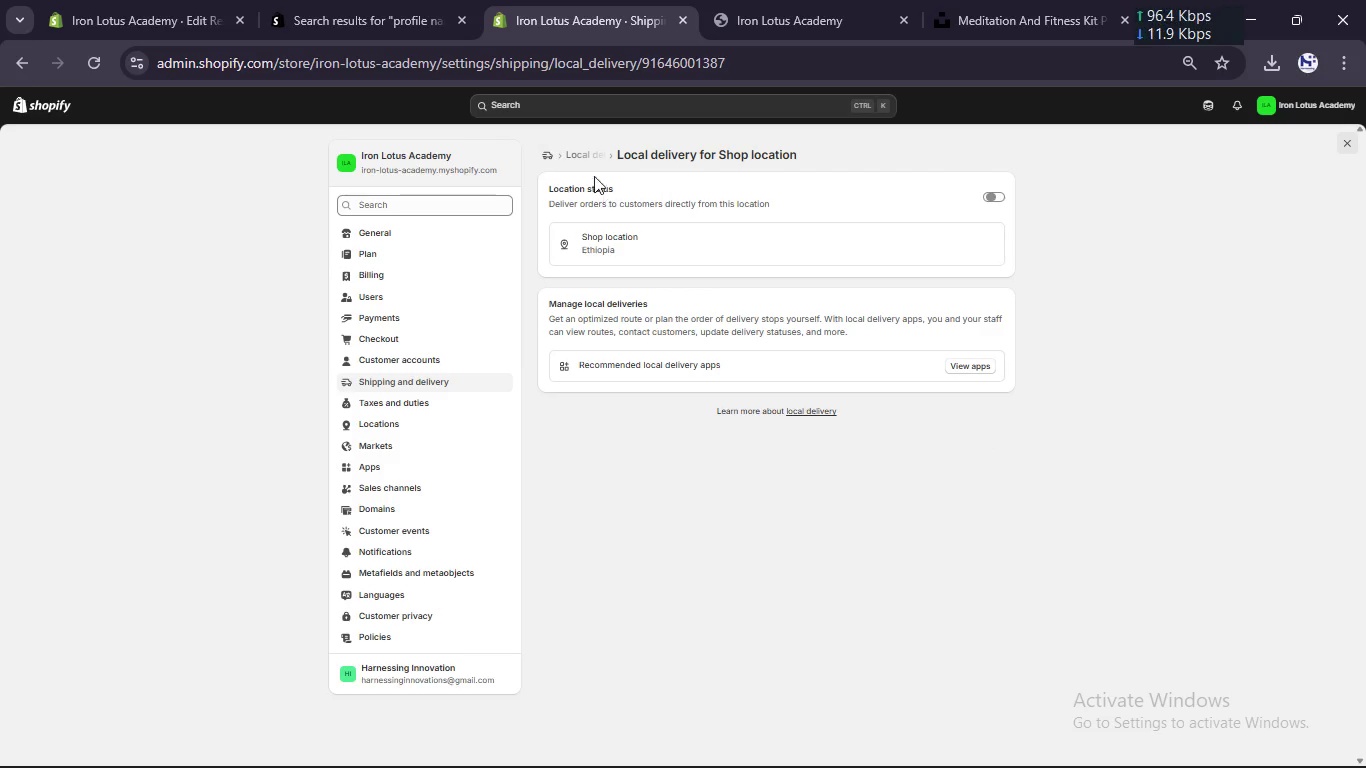 
left_click([571, 161])
 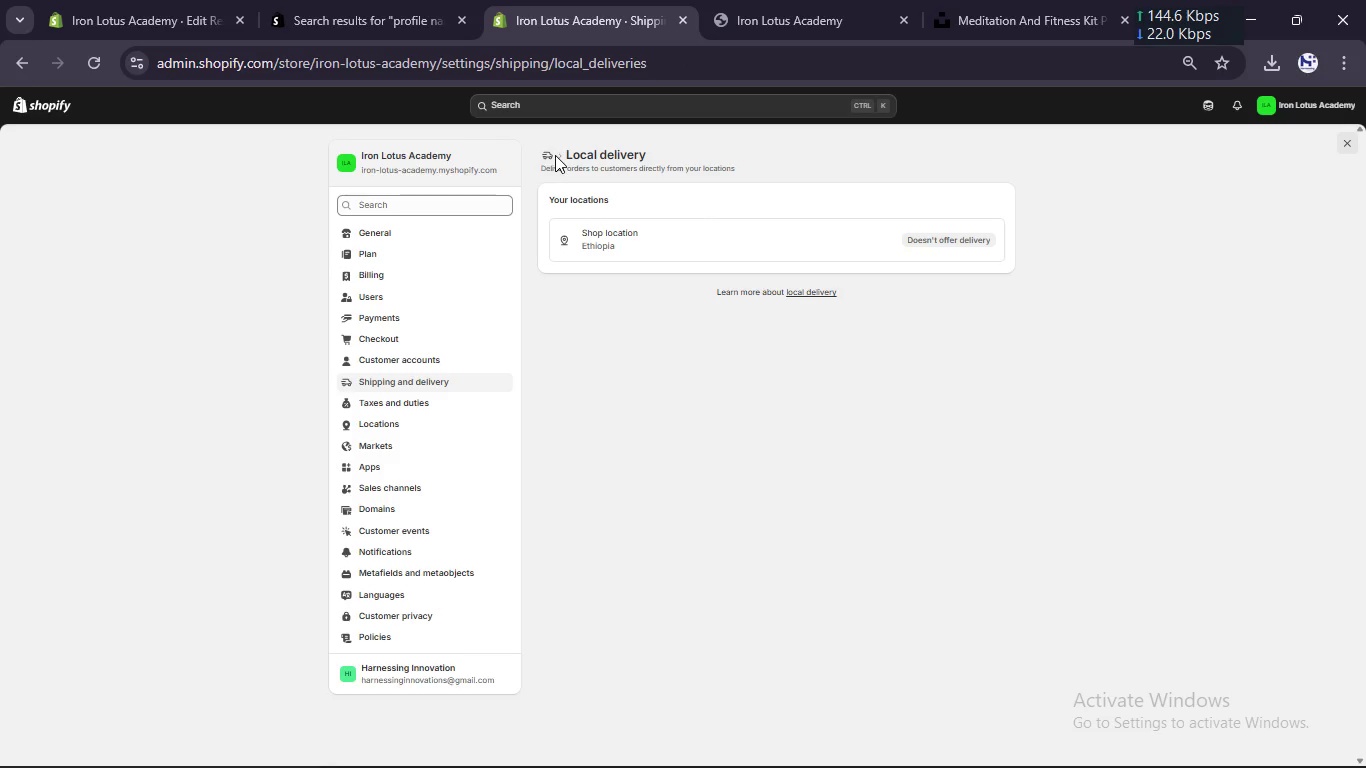 
left_click([535, 153])
 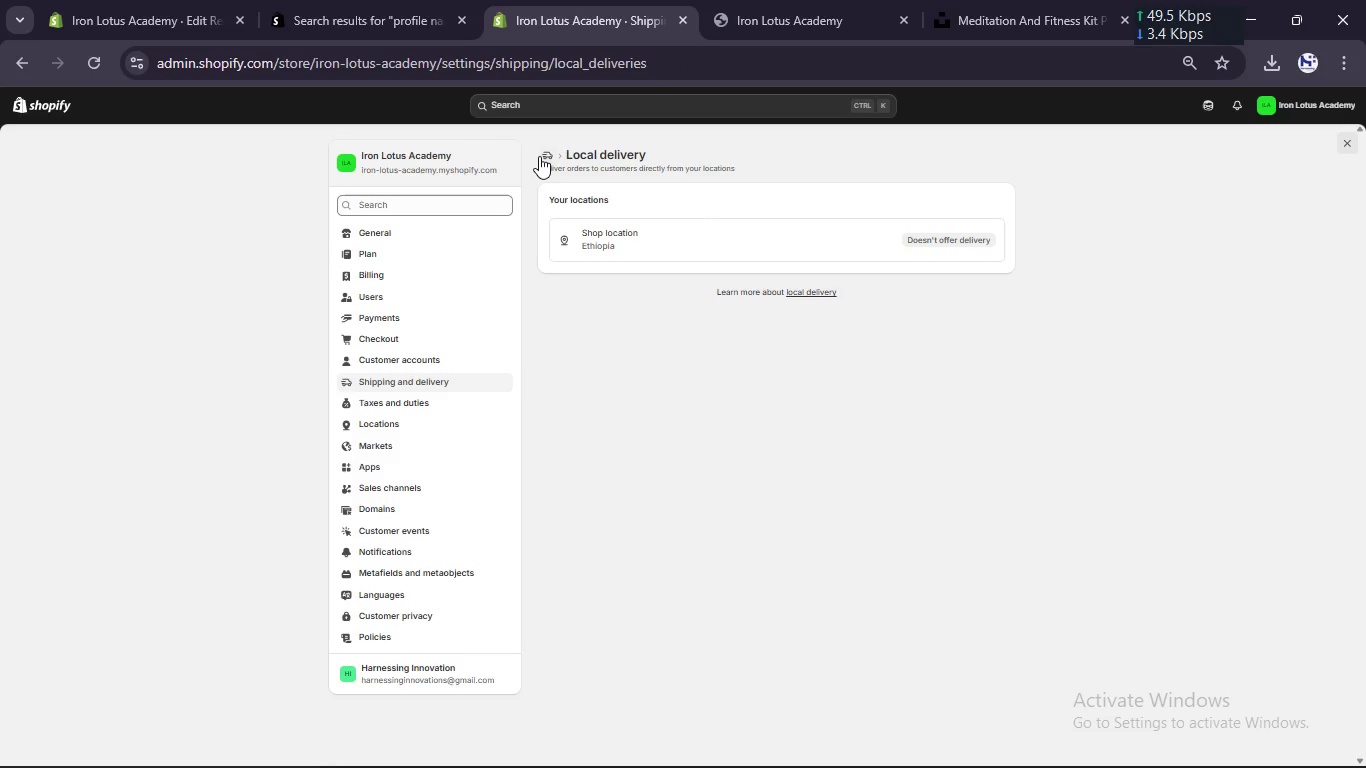 
left_click([542, 157])
 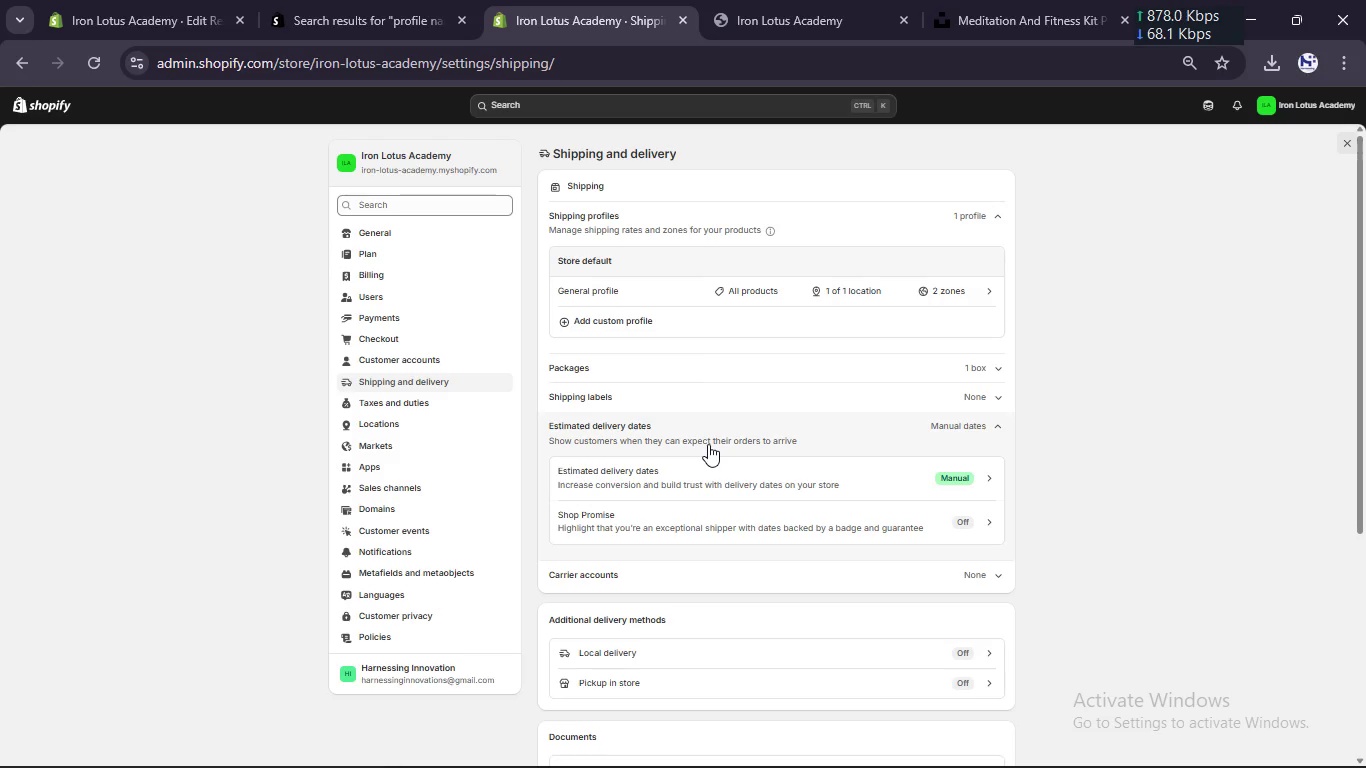 
scroll: coordinate [708, 444], scroll_direction: down, amount: 5.0
 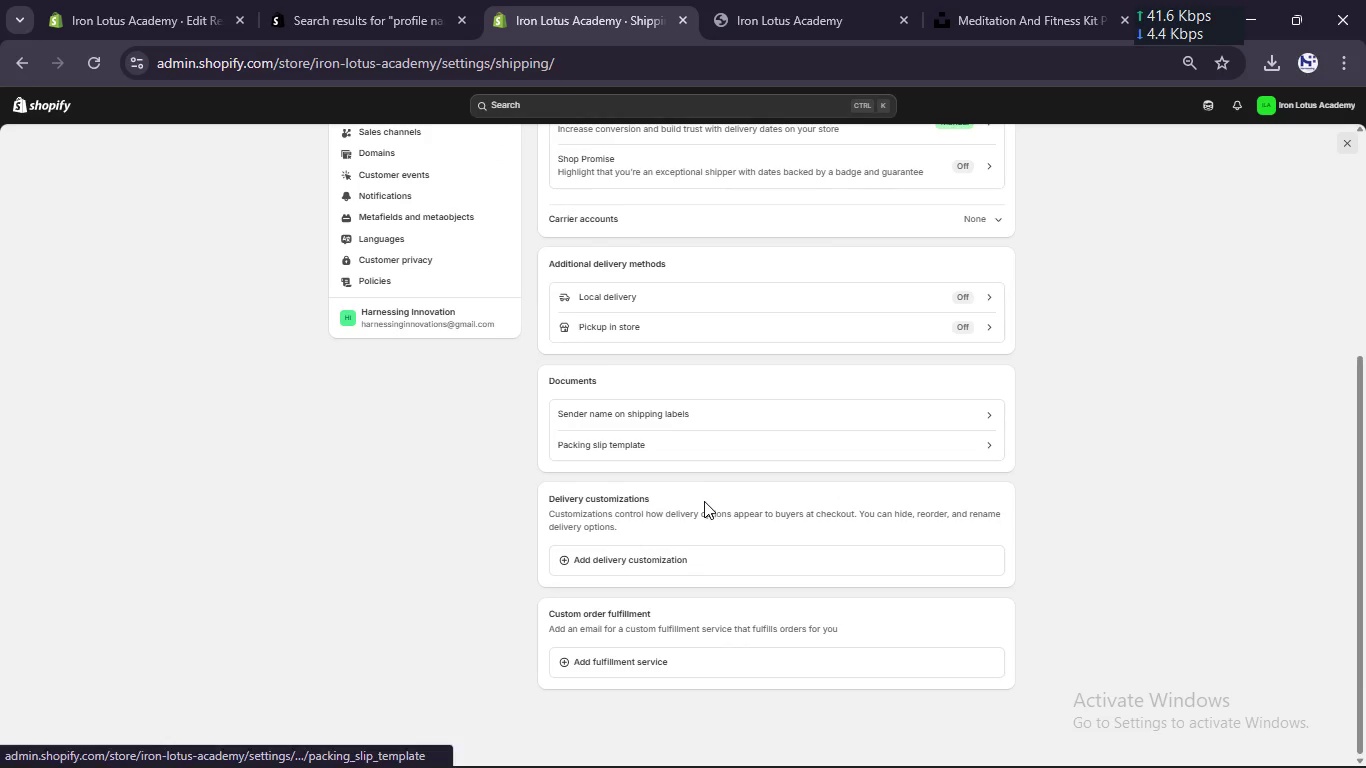 
scroll: coordinate [704, 501], scroll_direction: up, amount: 3.0
 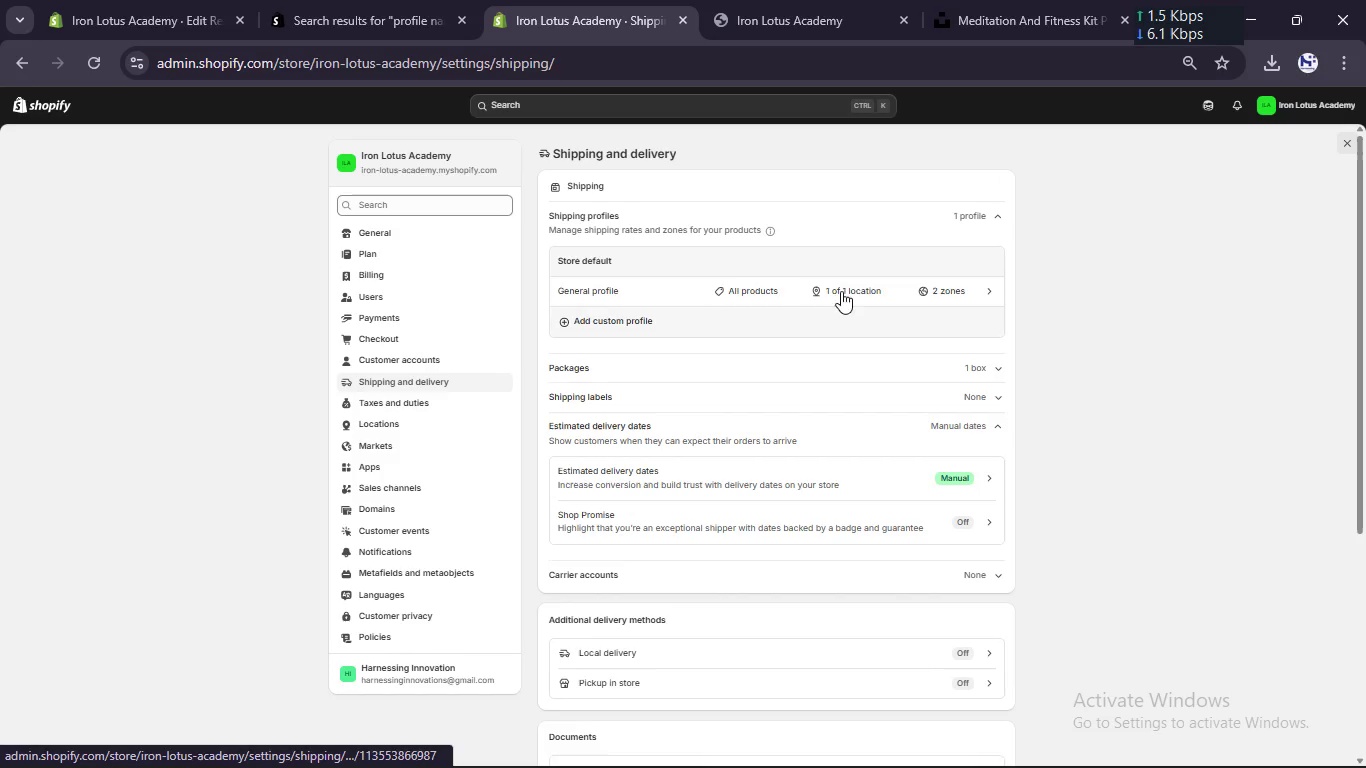 
left_click([983, 290])
 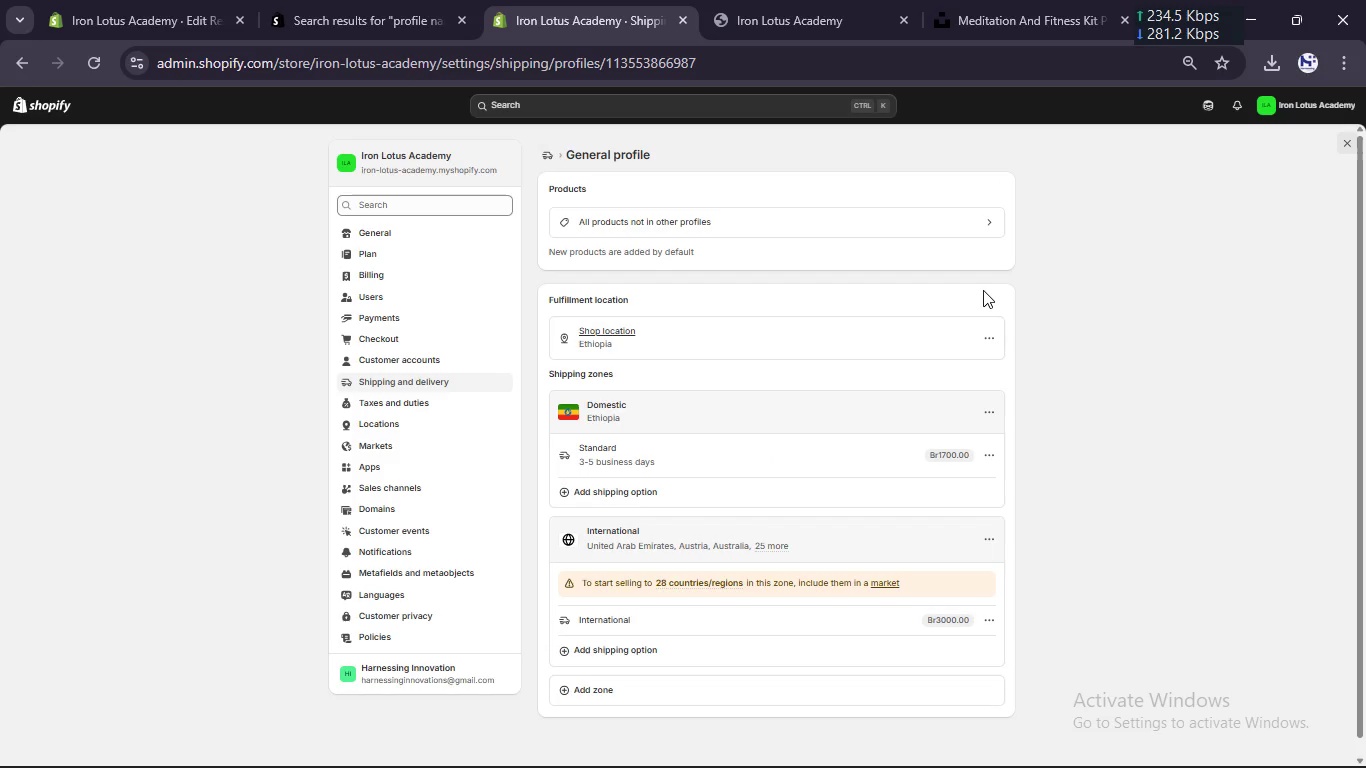 
scroll: coordinate [983, 290], scroll_direction: down, amount: 3.0
 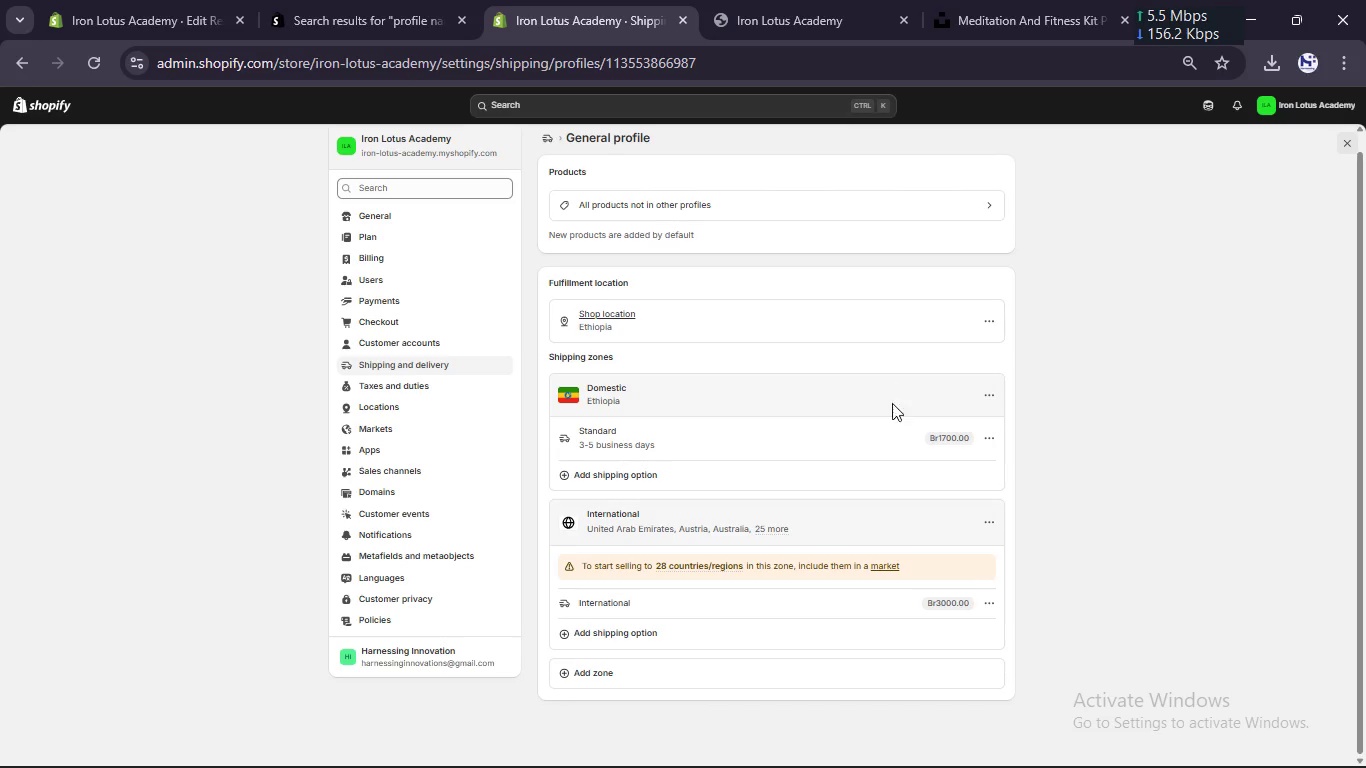 
left_click([889, 441])
 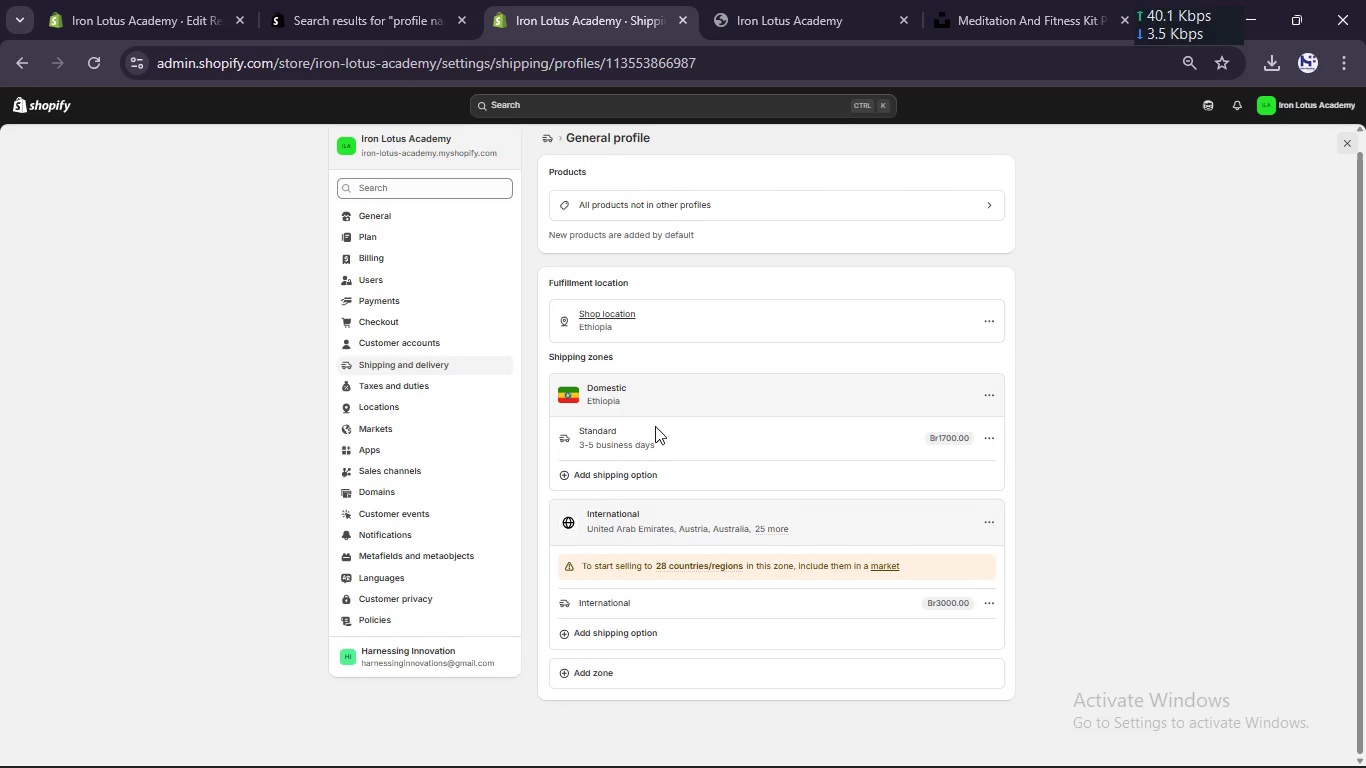 
left_click([655, 426])
 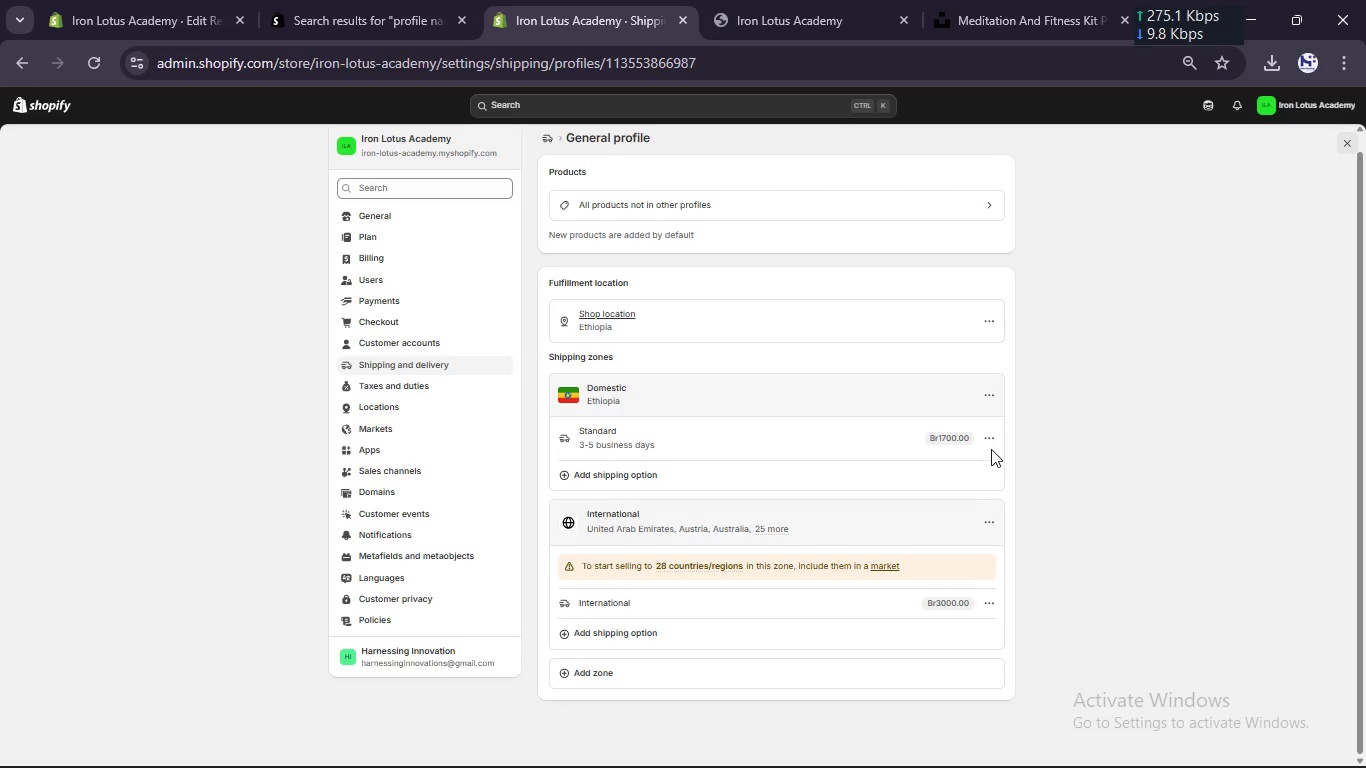 
left_click([992, 440])
 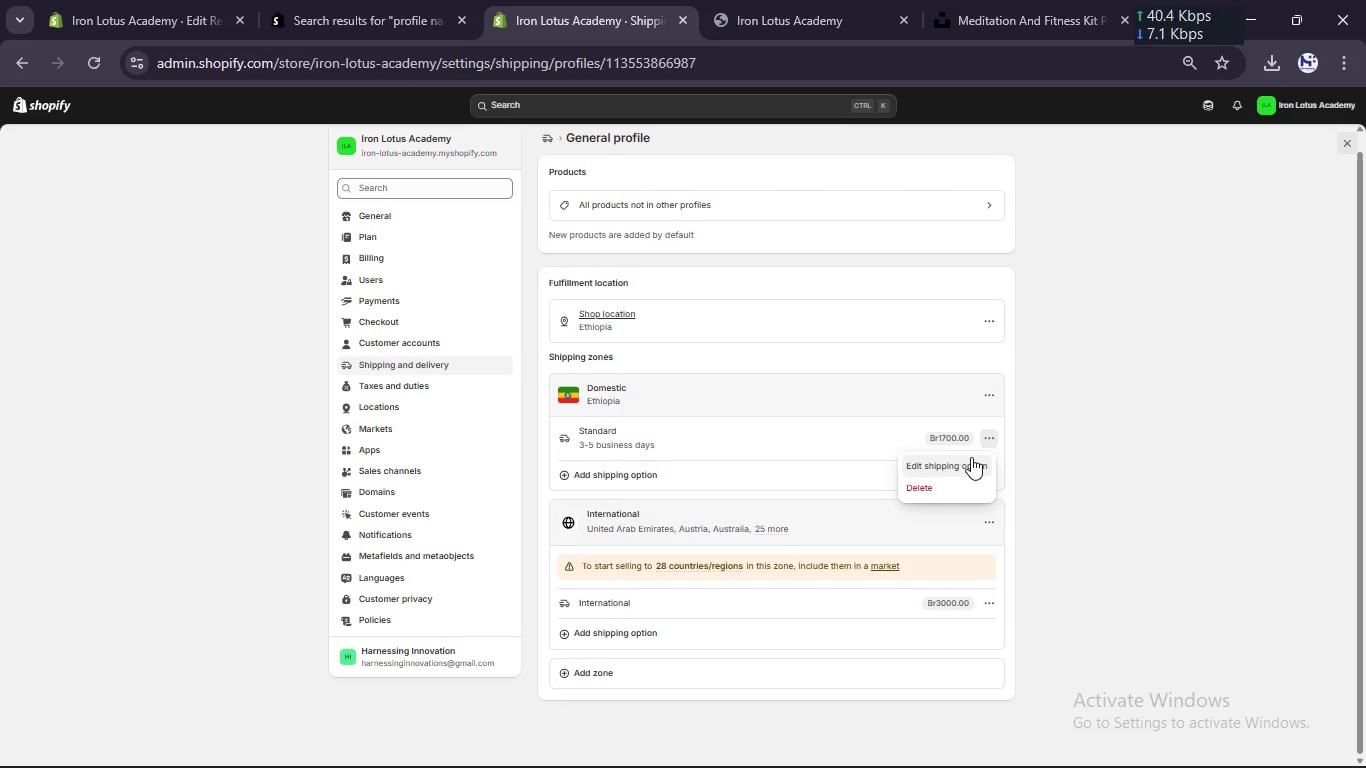 
left_click([966, 469])
 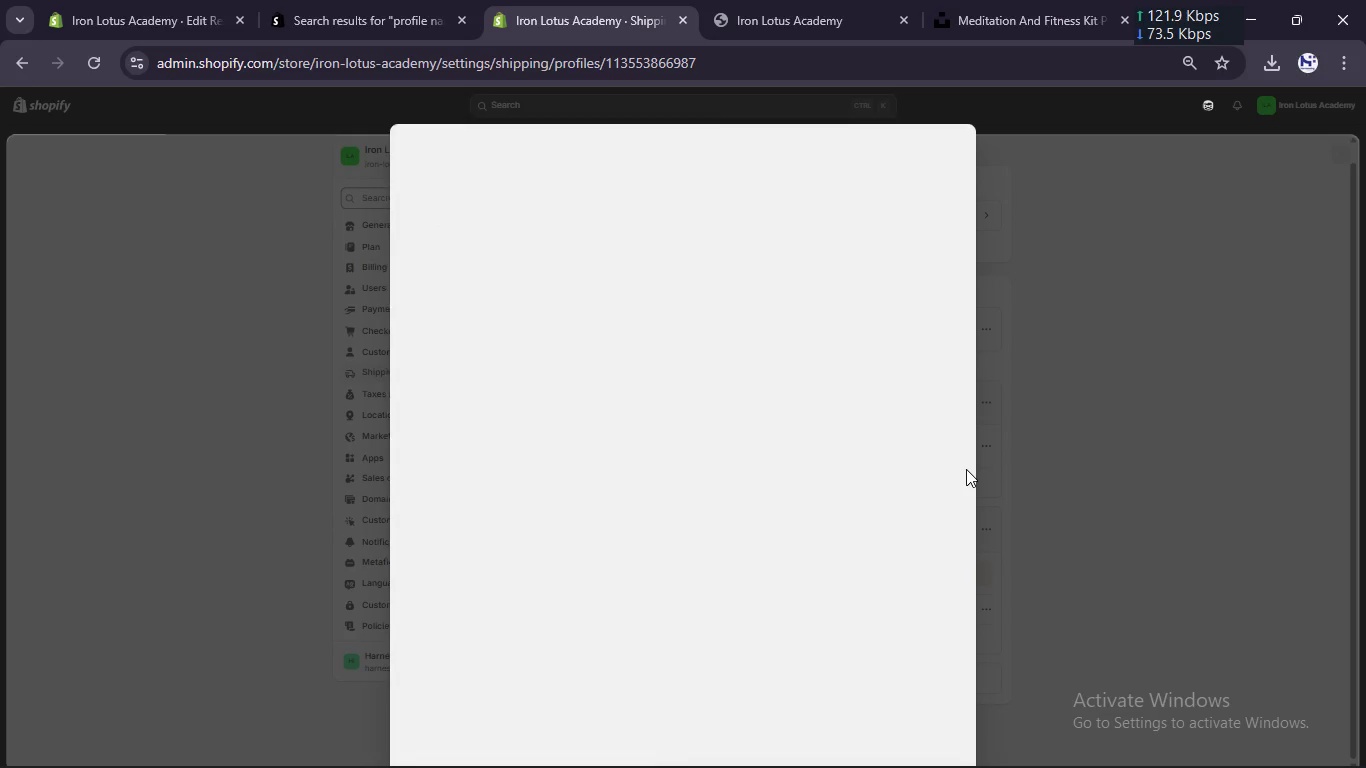 
mouse_move([576, 350])
 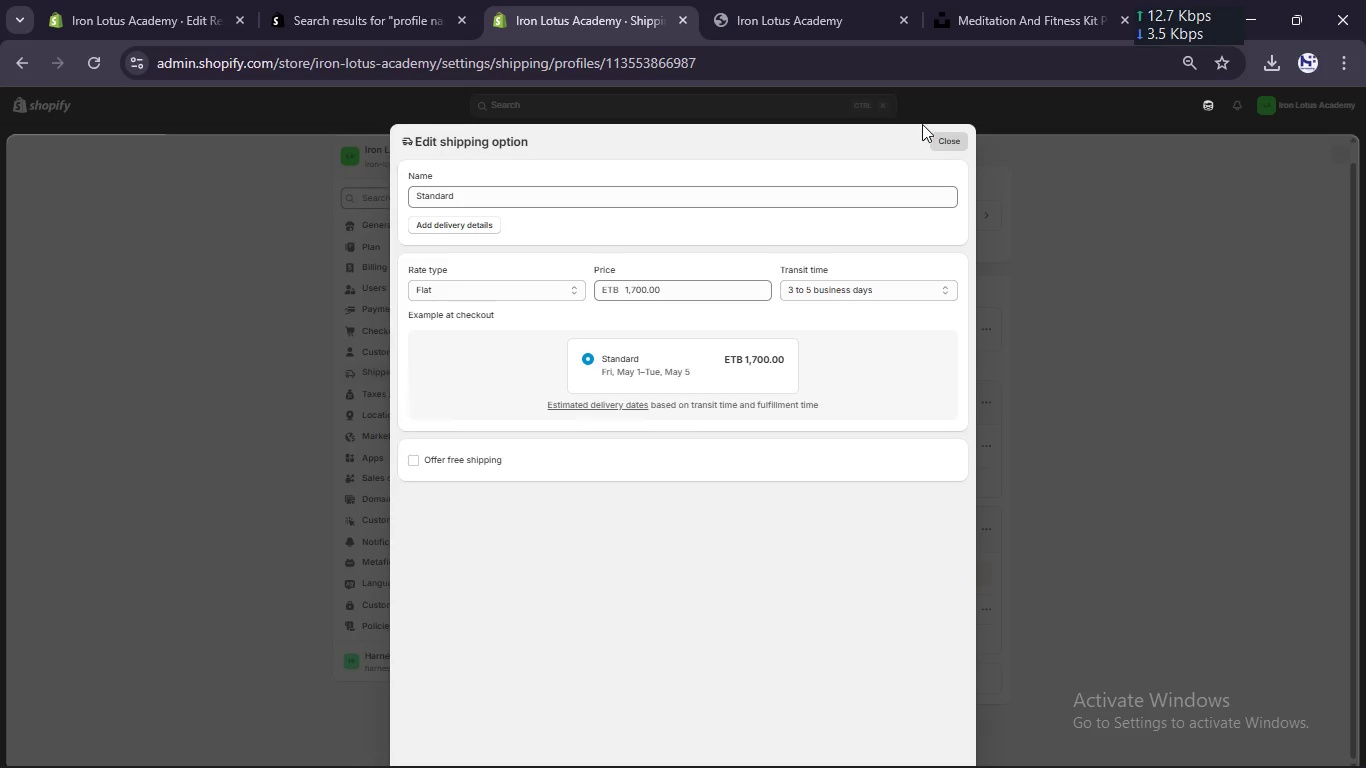 
left_click([943, 140])
 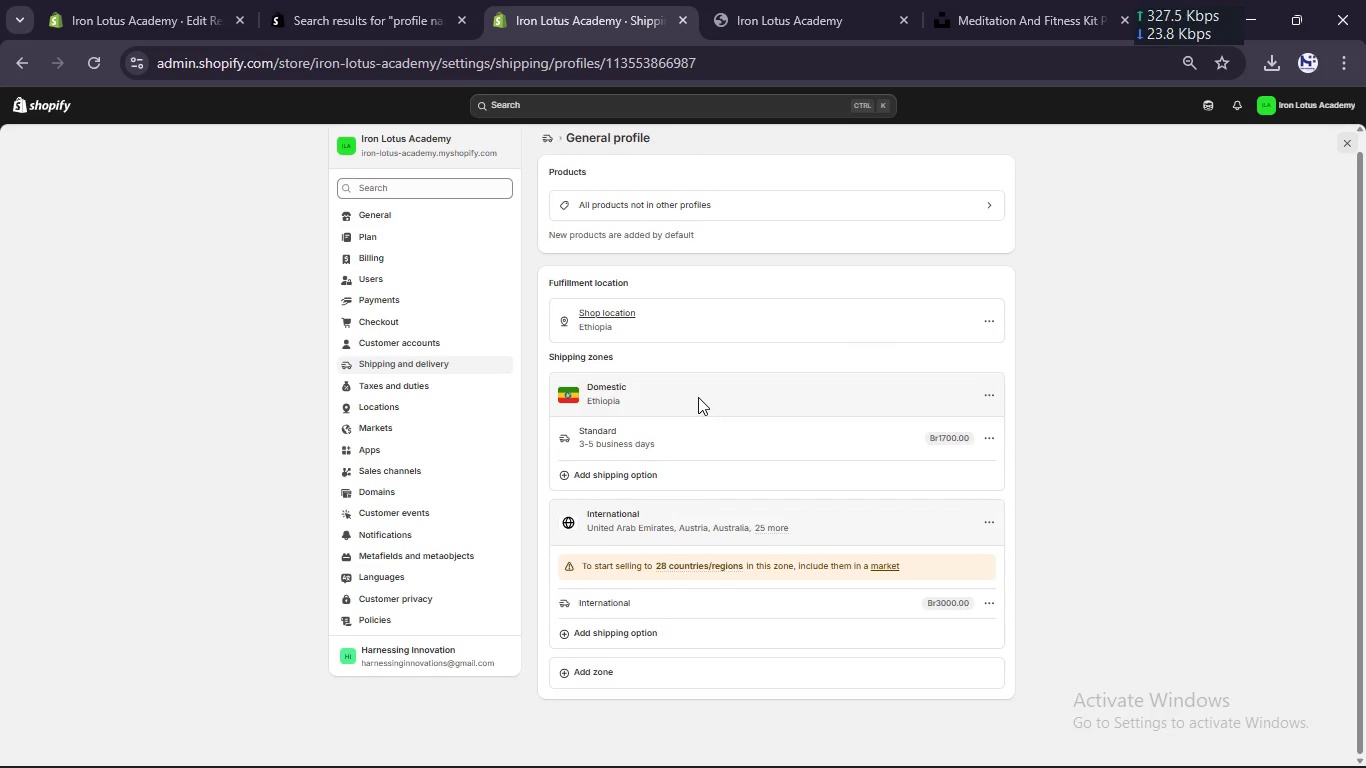 
scroll: coordinate [698, 398], scroll_direction: down, amount: 1.0
 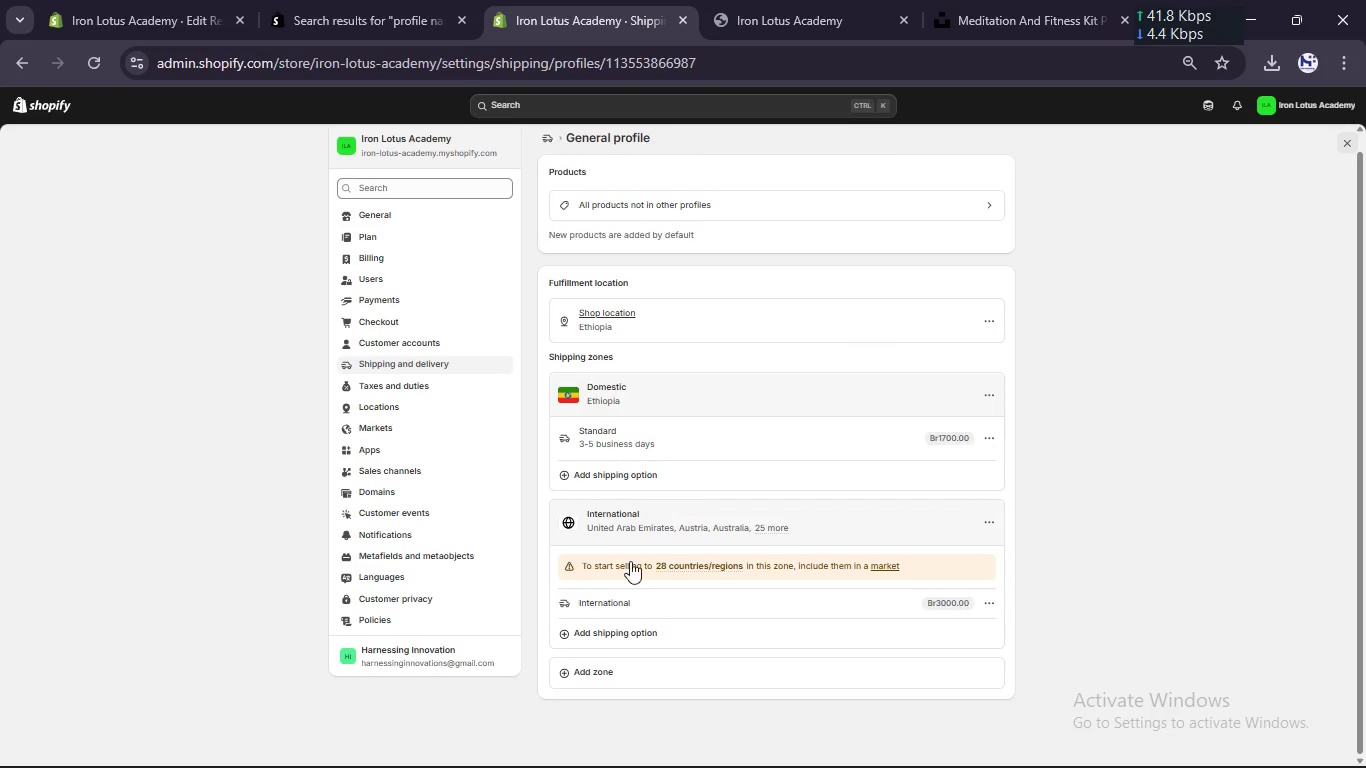 
left_click([614, 675])
 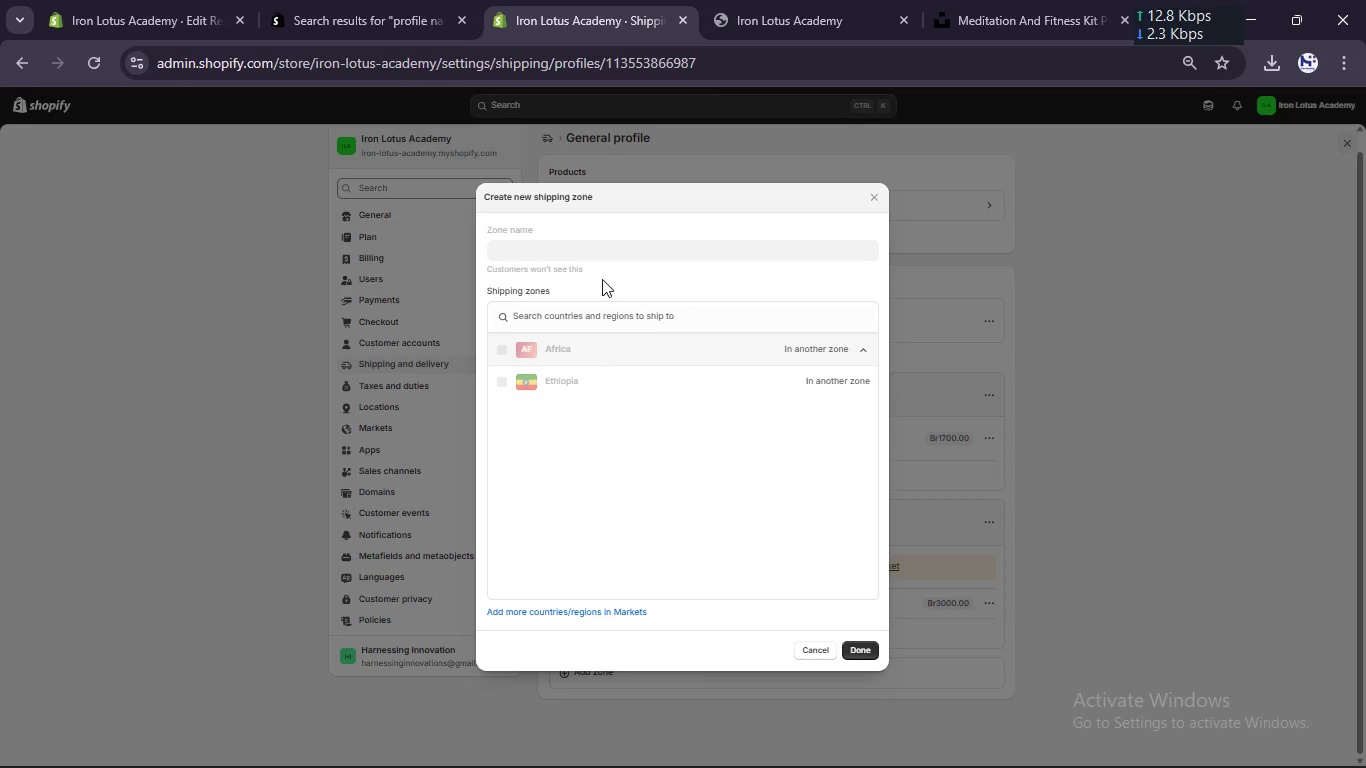 
left_click([603, 254])
 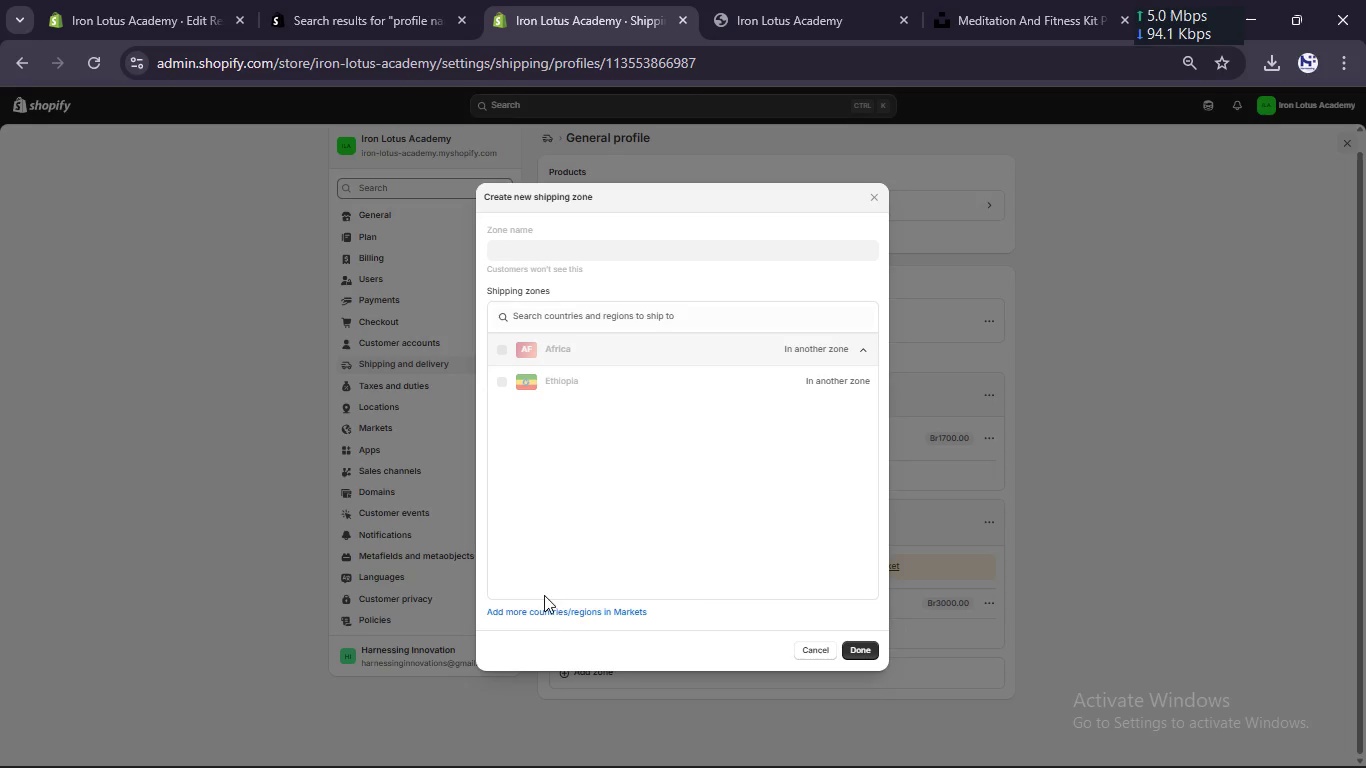 
left_click([550, 621])
 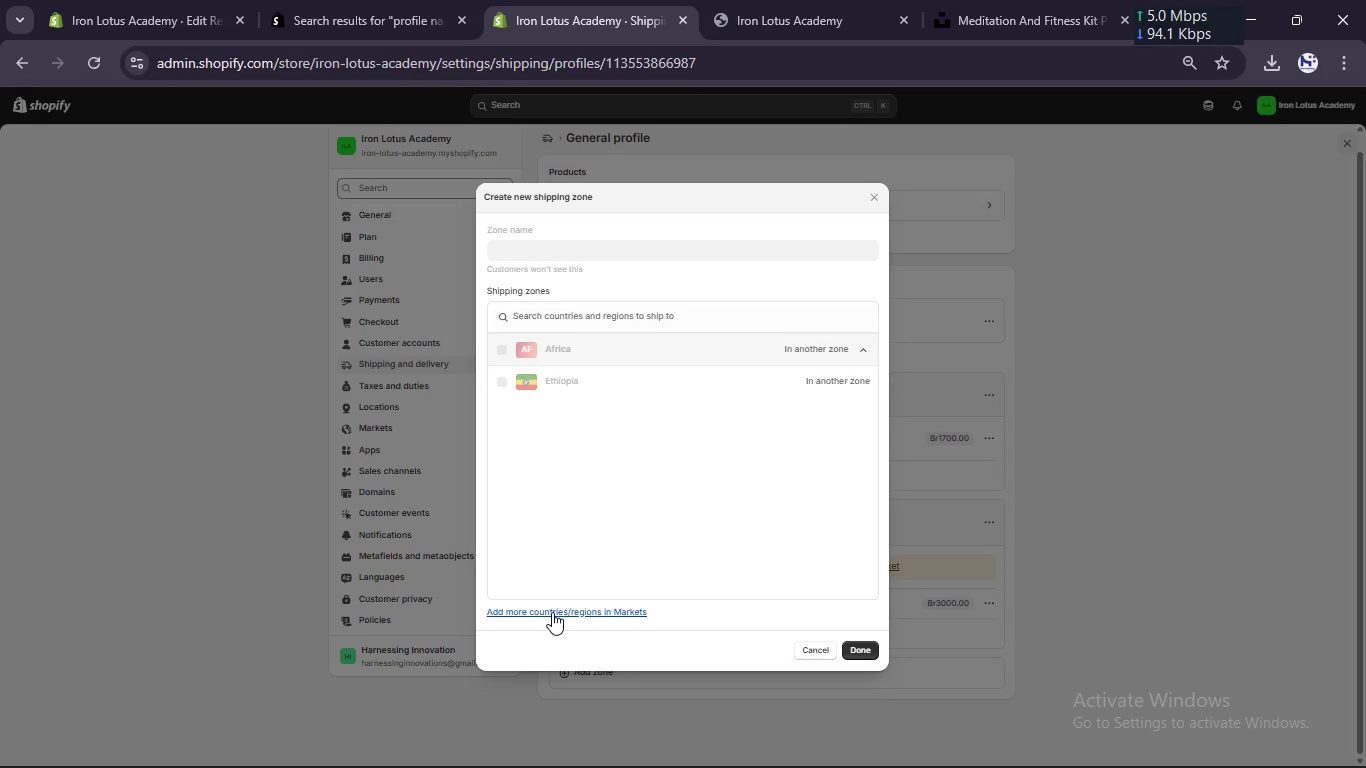 
left_click([552, 612])
 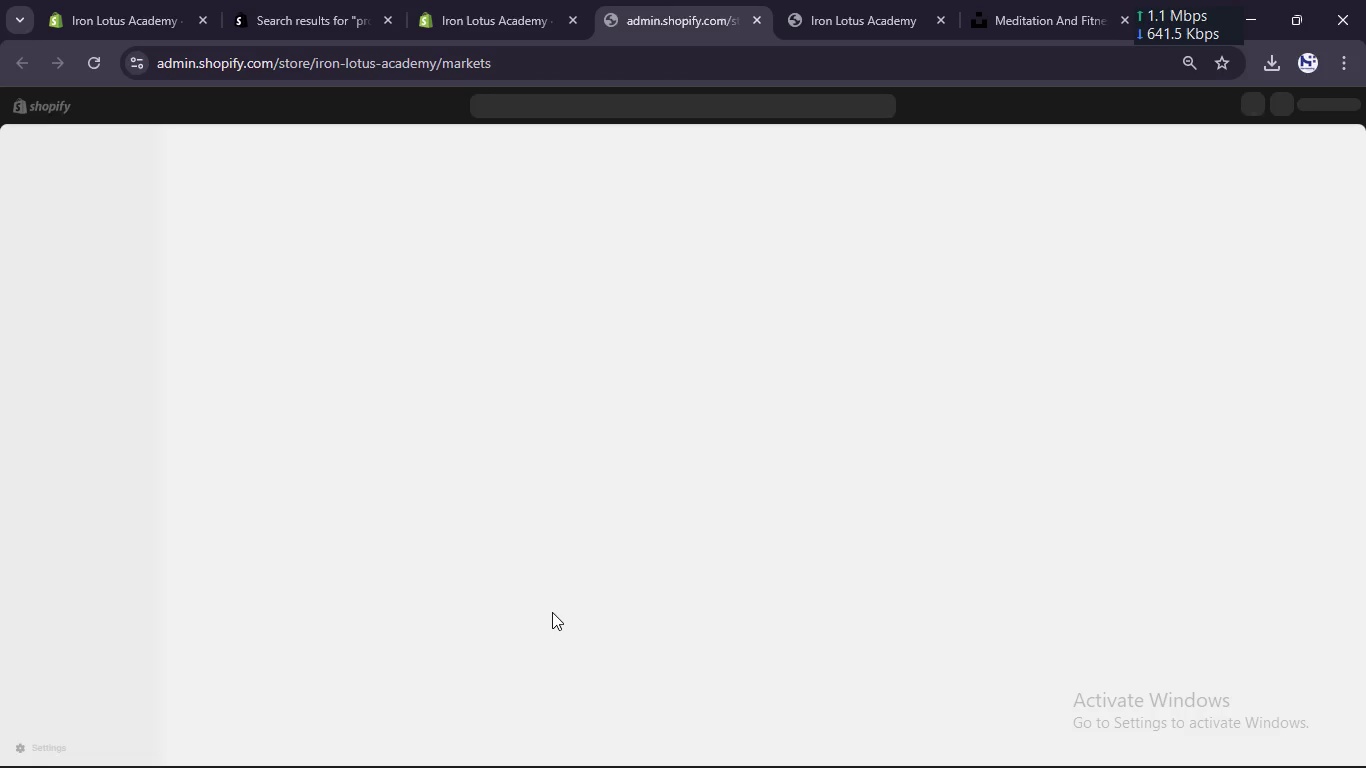 
wait(8.06)
 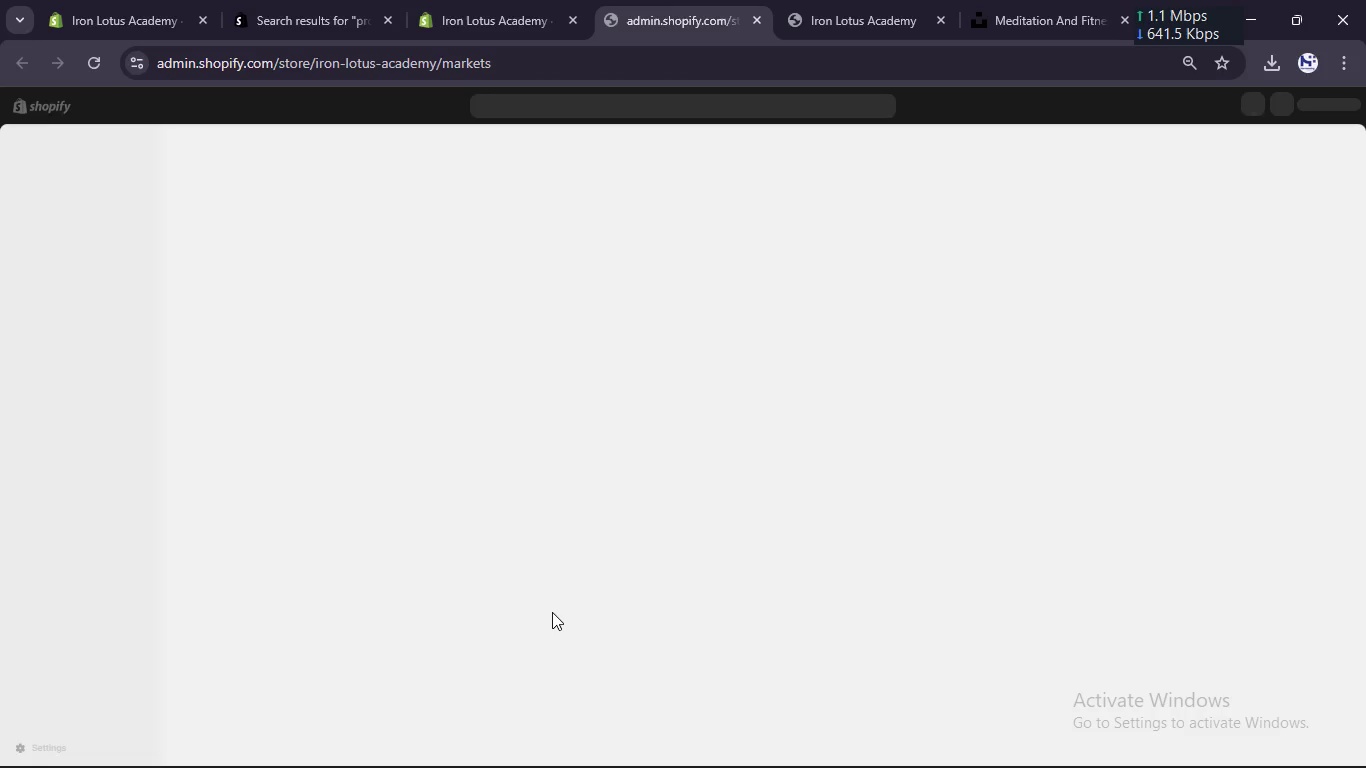 
left_click([307, 263])
 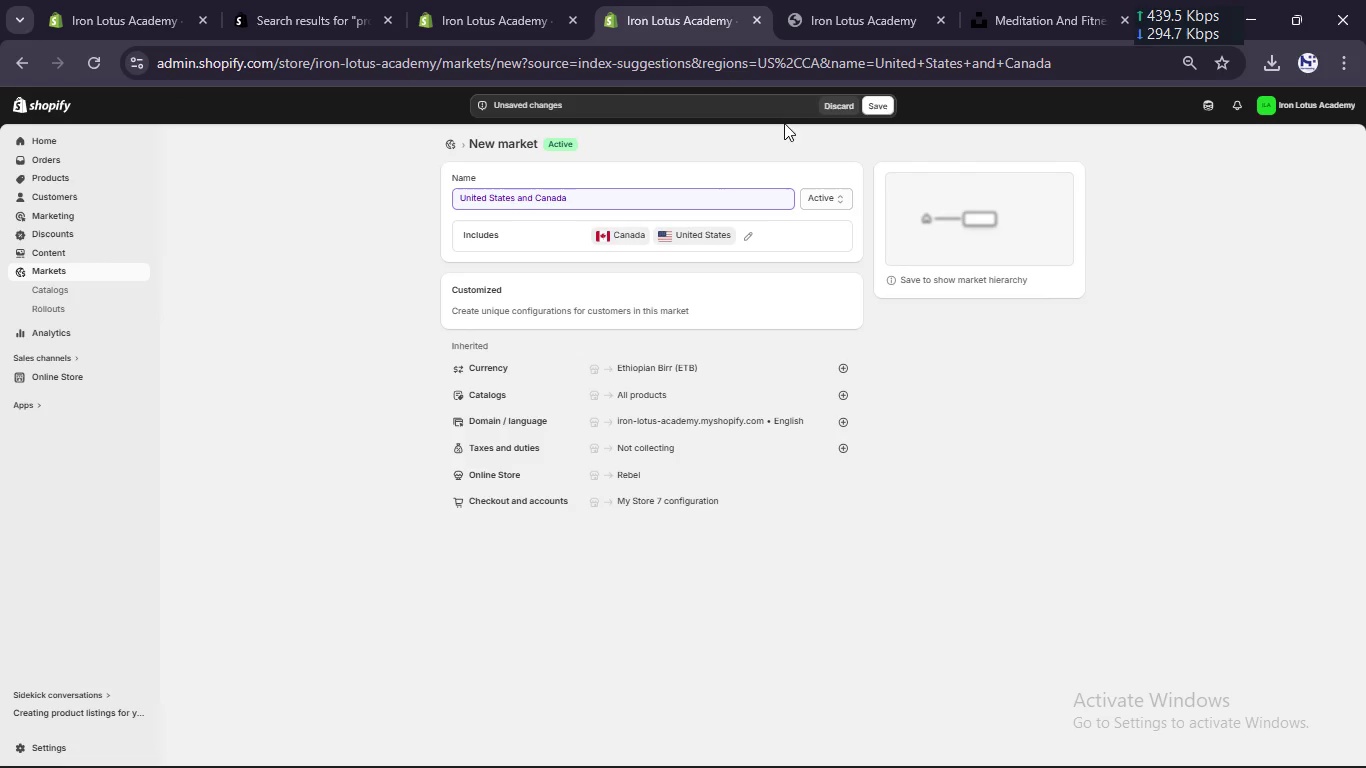 
left_click([886, 102])
 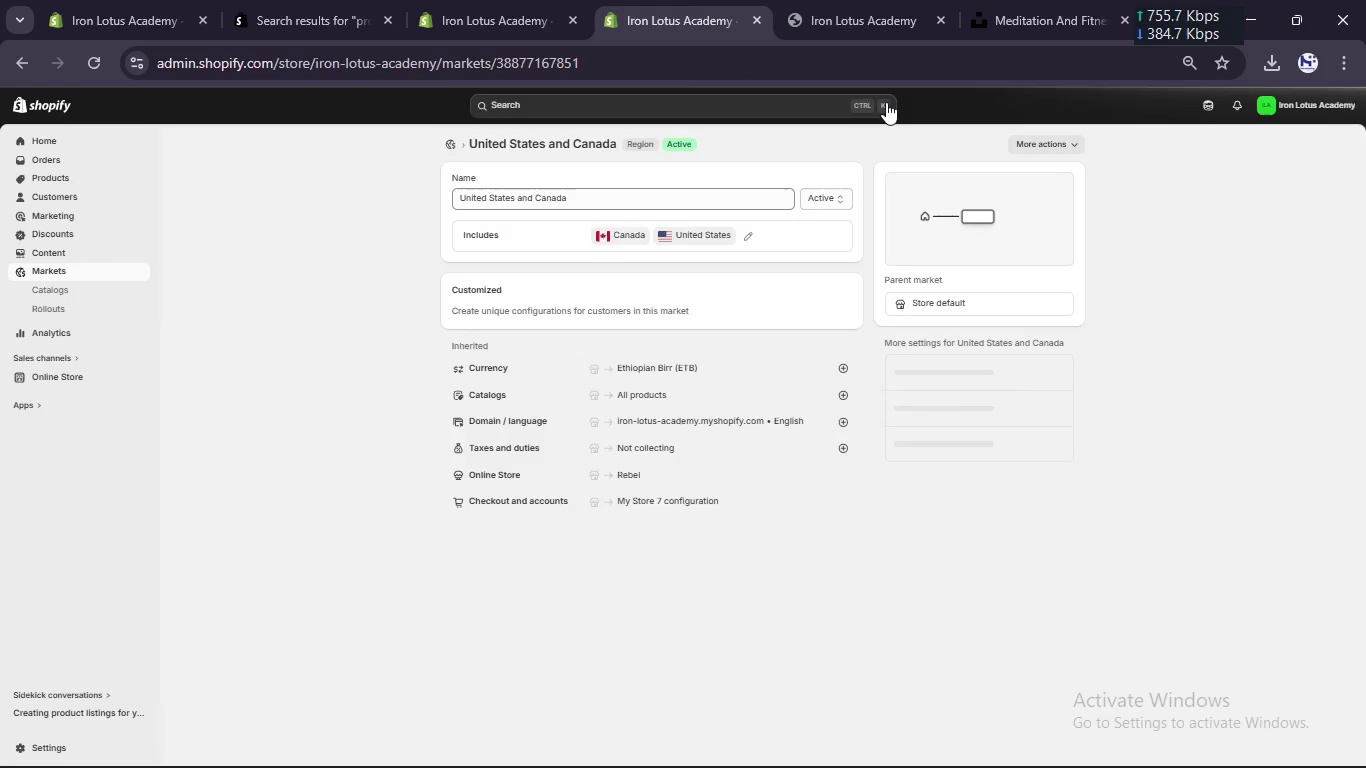 
wait(9.0)
 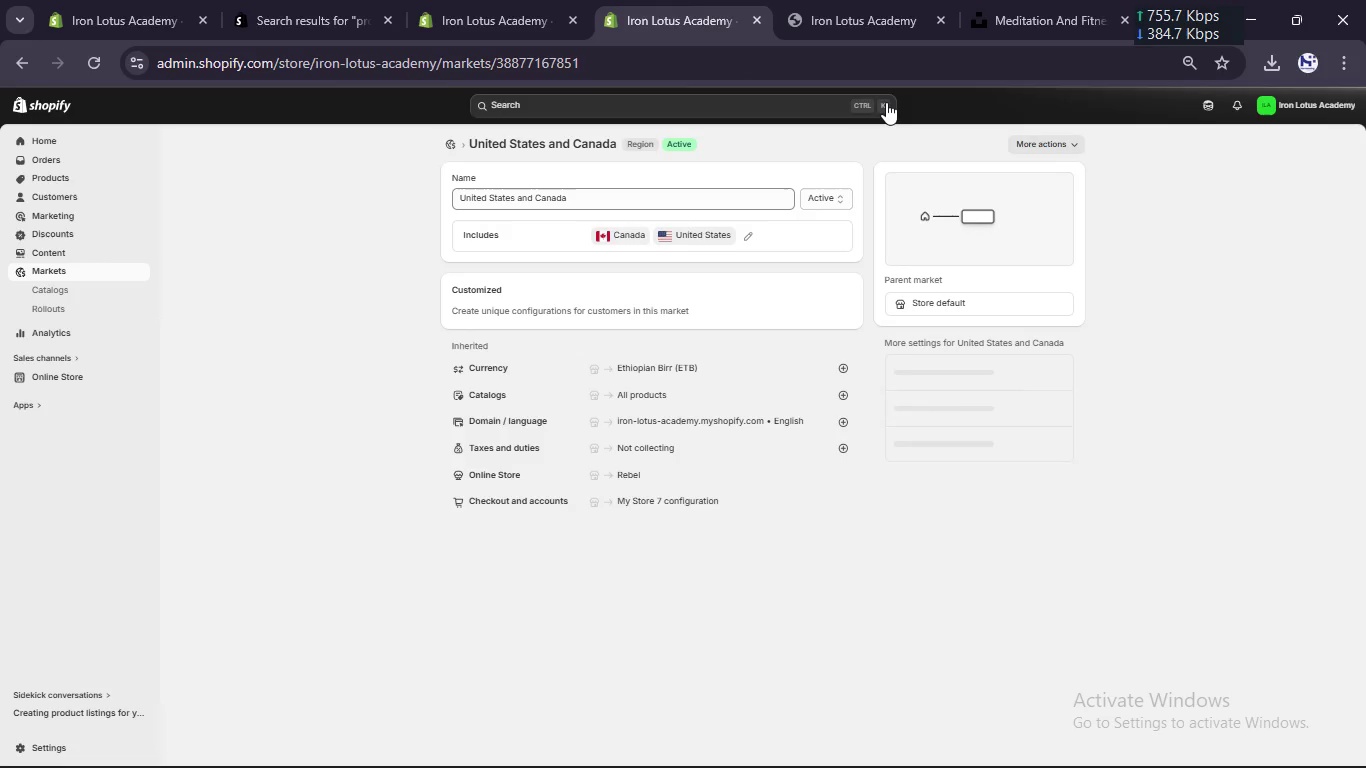 
left_click([571, 145])
 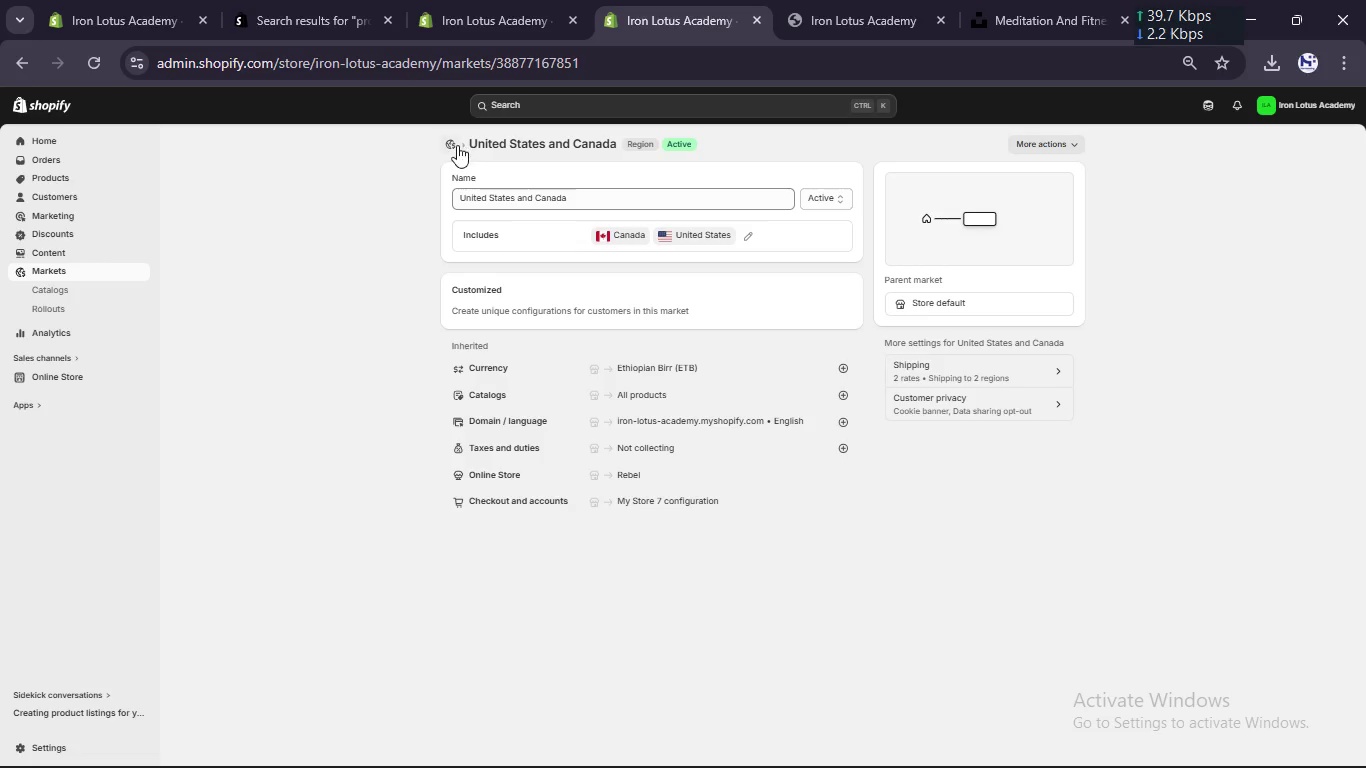 
left_click([457, 145])
 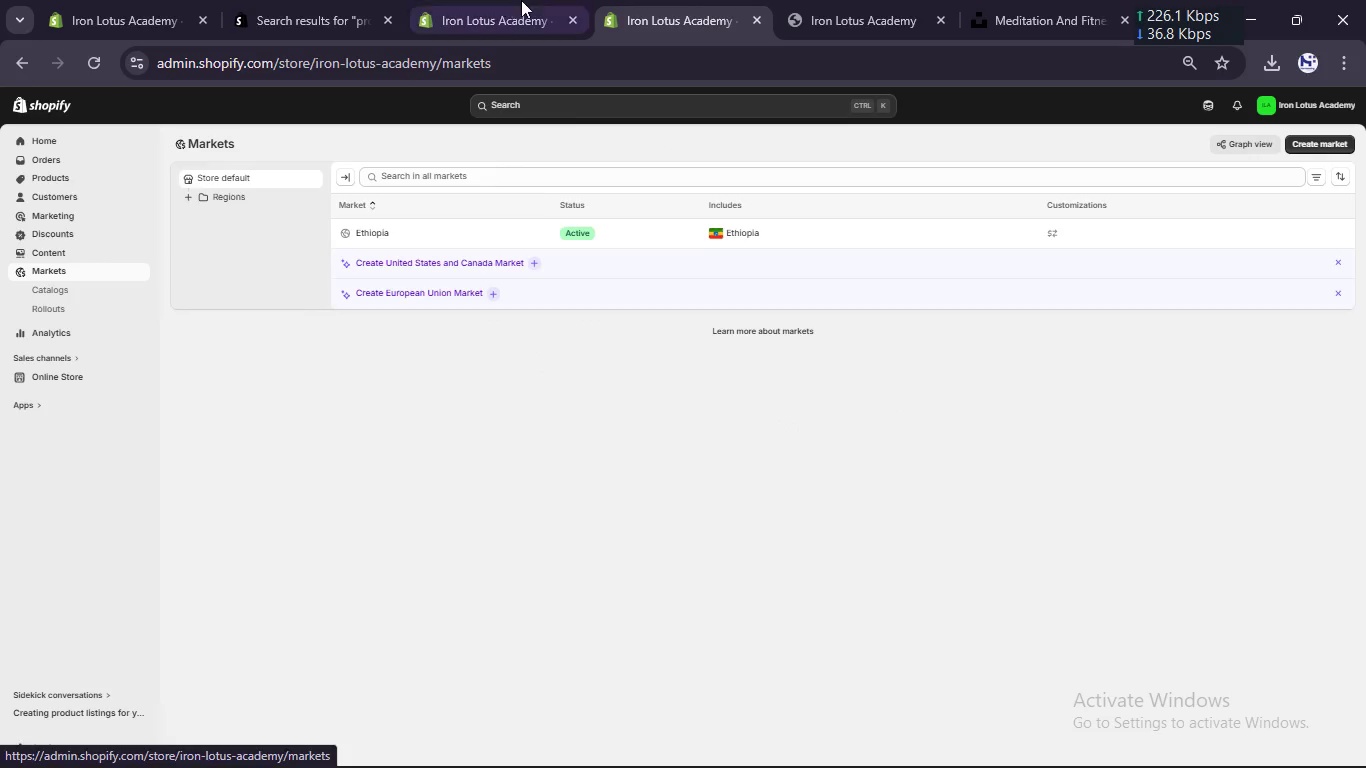 
left_click([521, 0])
 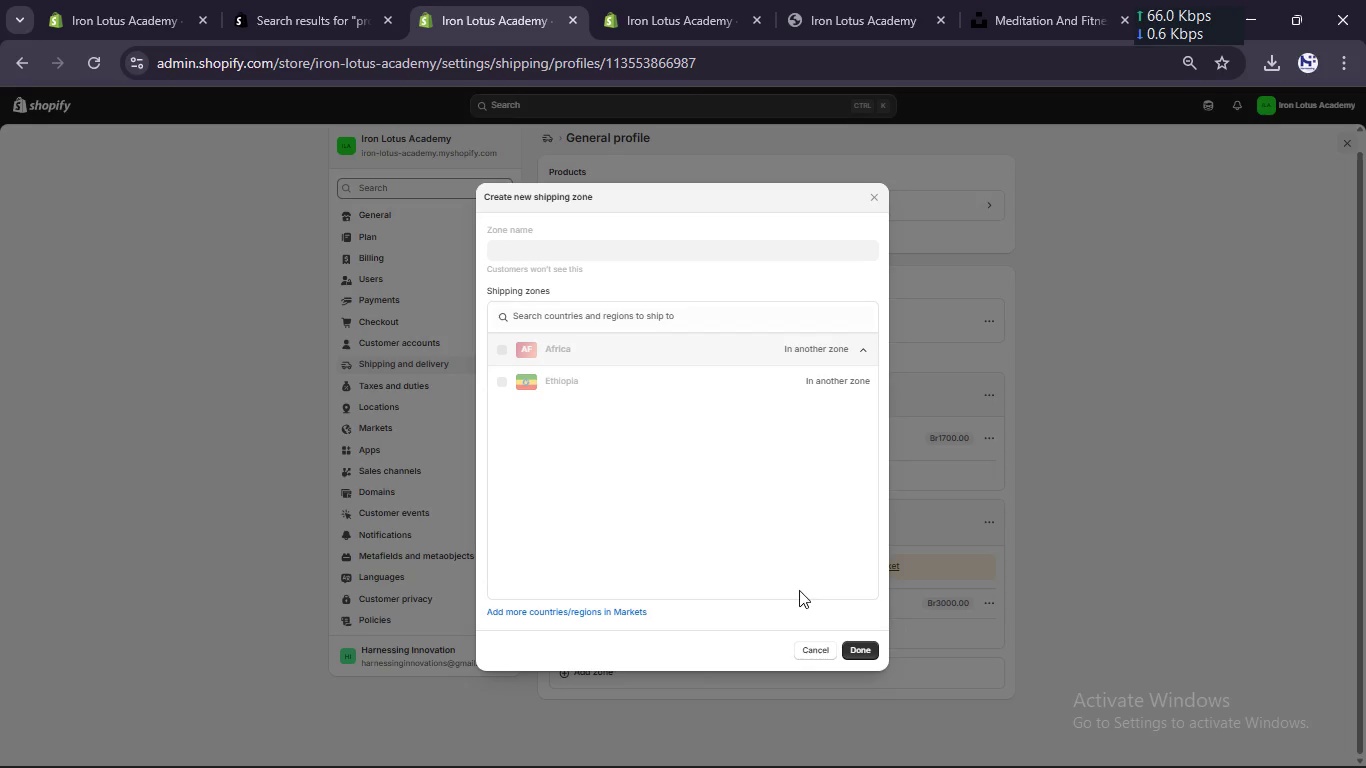 
left_click([809, 652])
 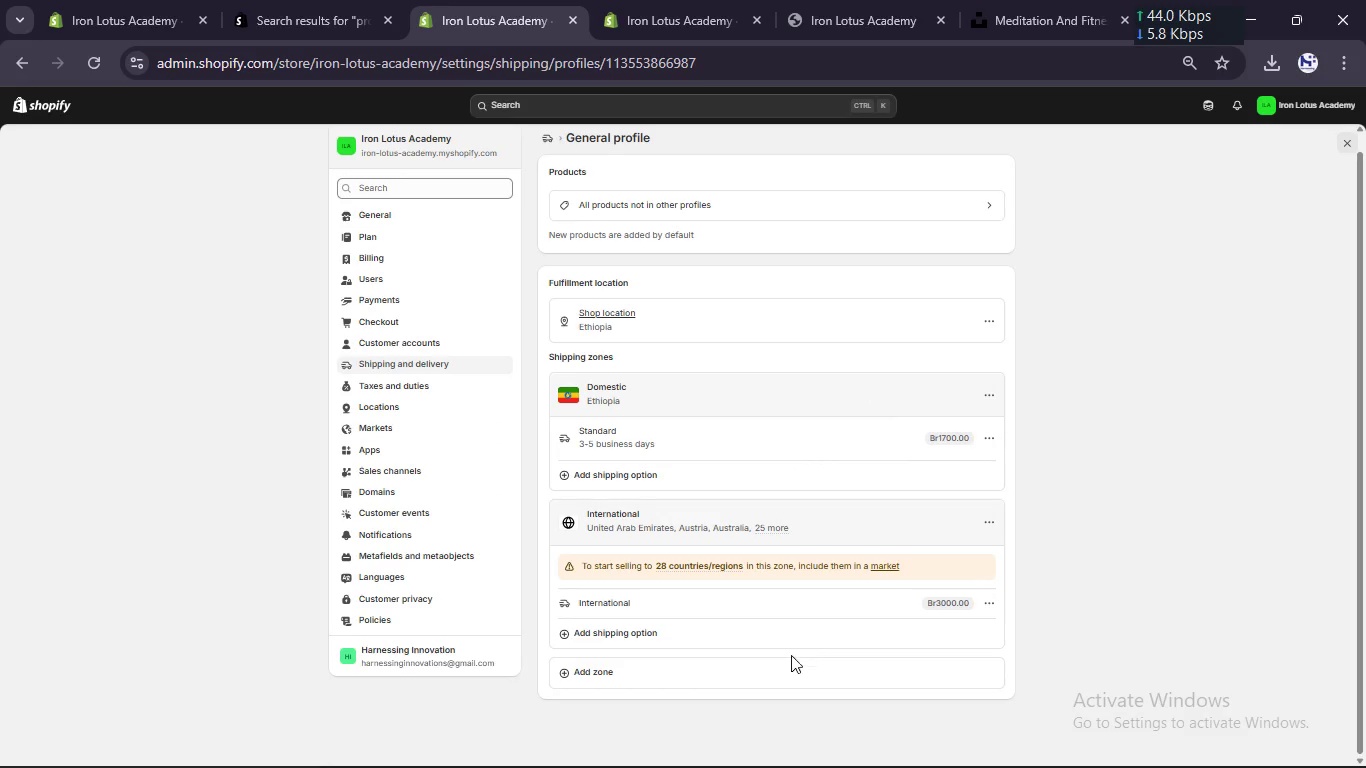 
left_click([773, 673])
 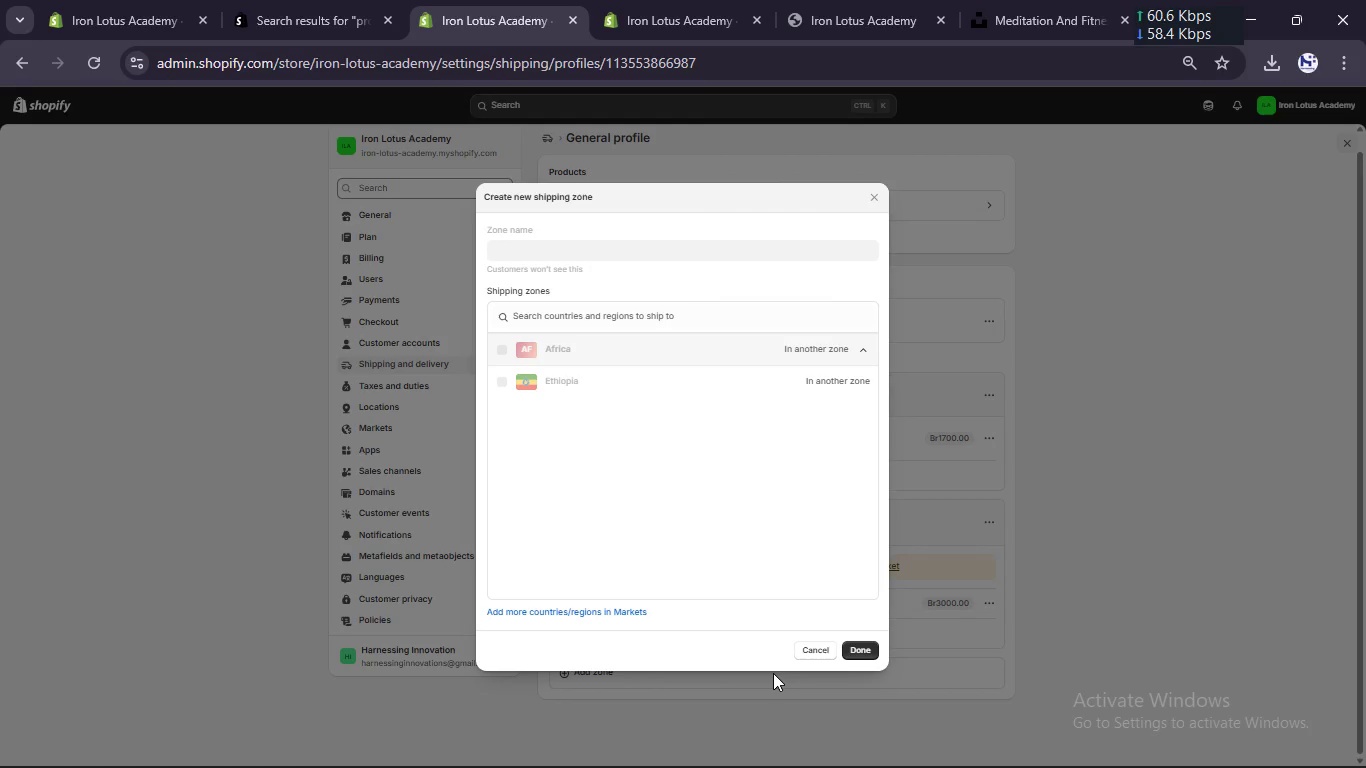 
scroll: coordinate [688, 533], scroll_direction: up, amount: 4.0
 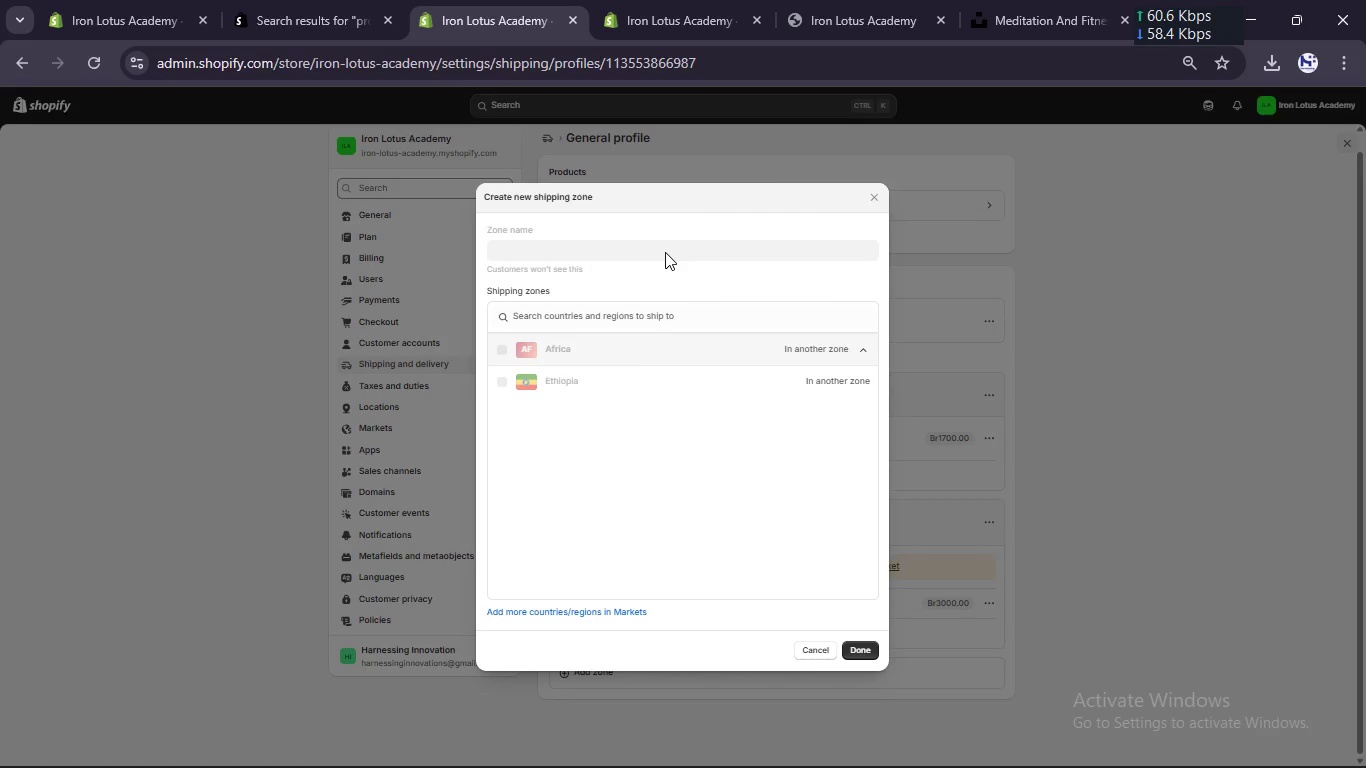 
double_click([665, 252])
 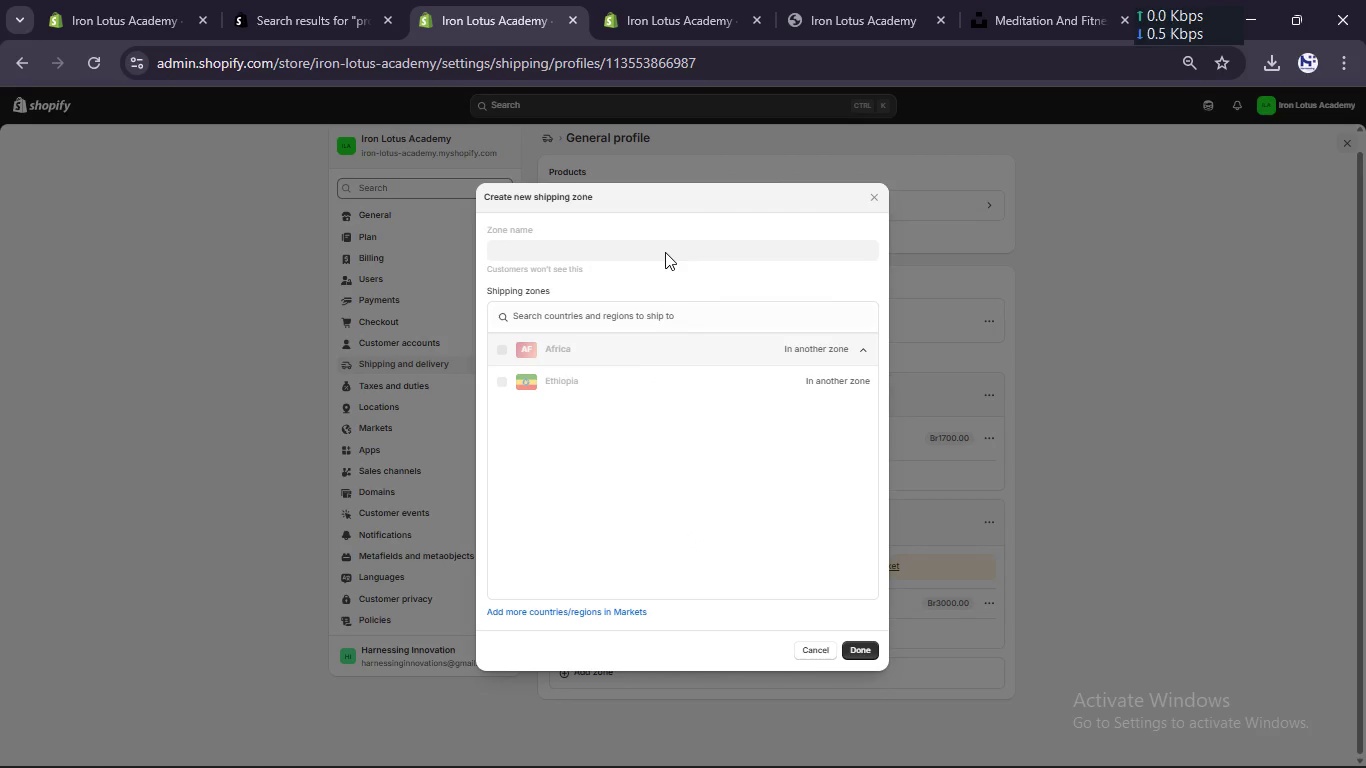 
triple_click([665, 252])
 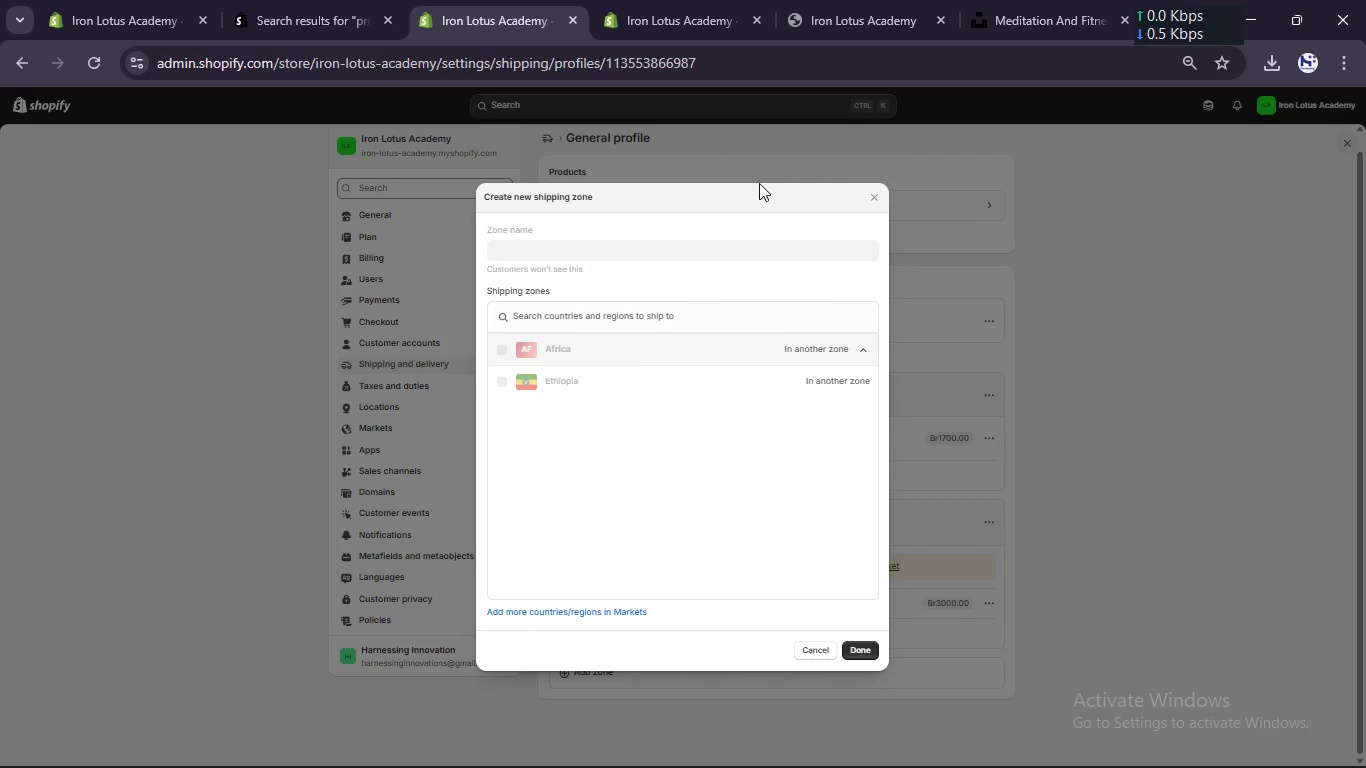 
triple_click([665, 252])
 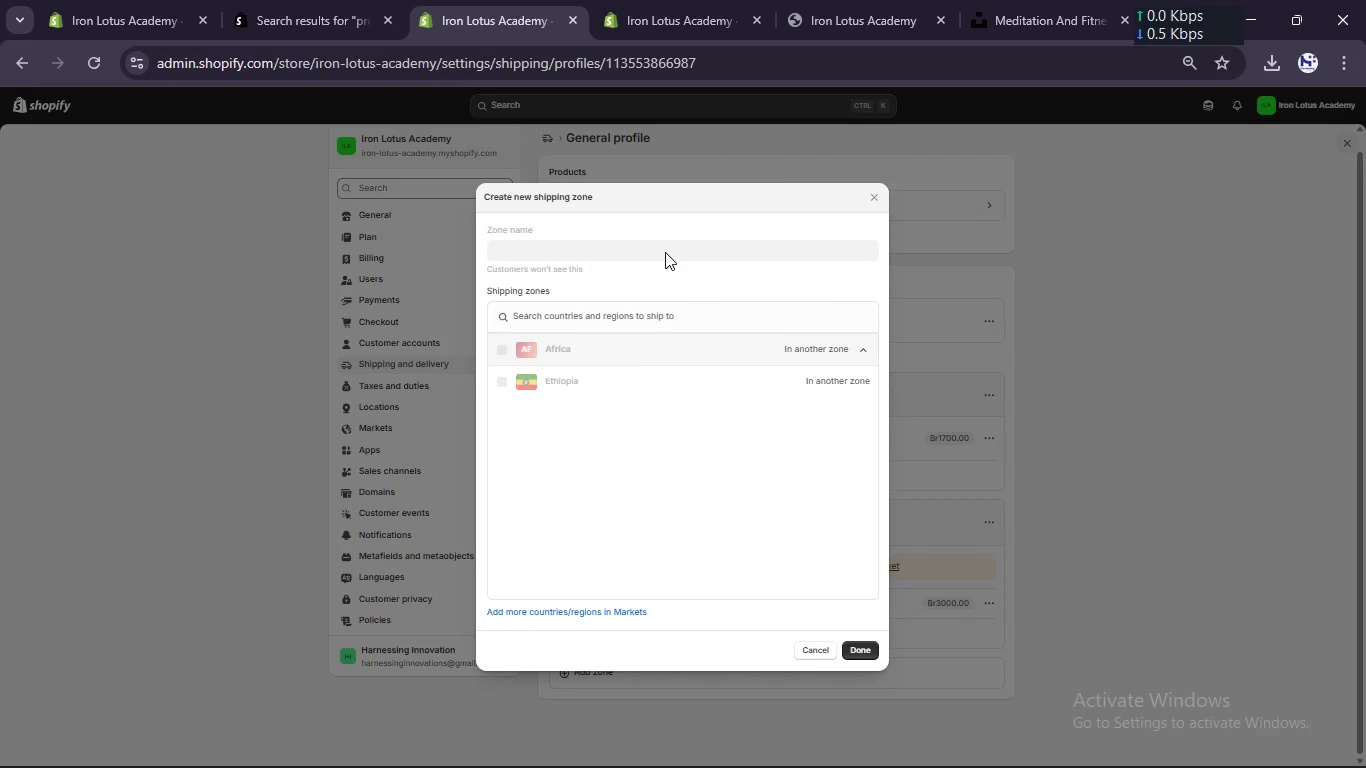 
triple_click([665, 252])
 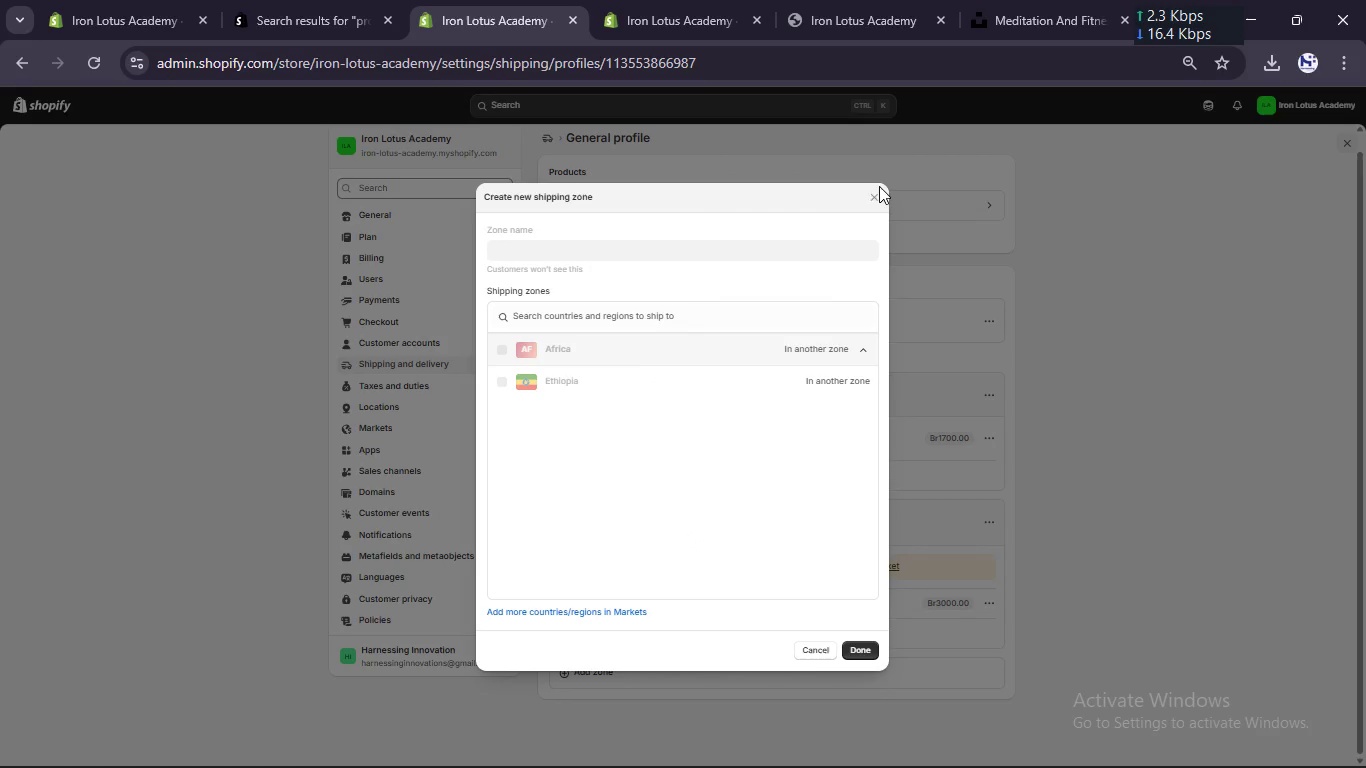 
left_click([876, 191])
 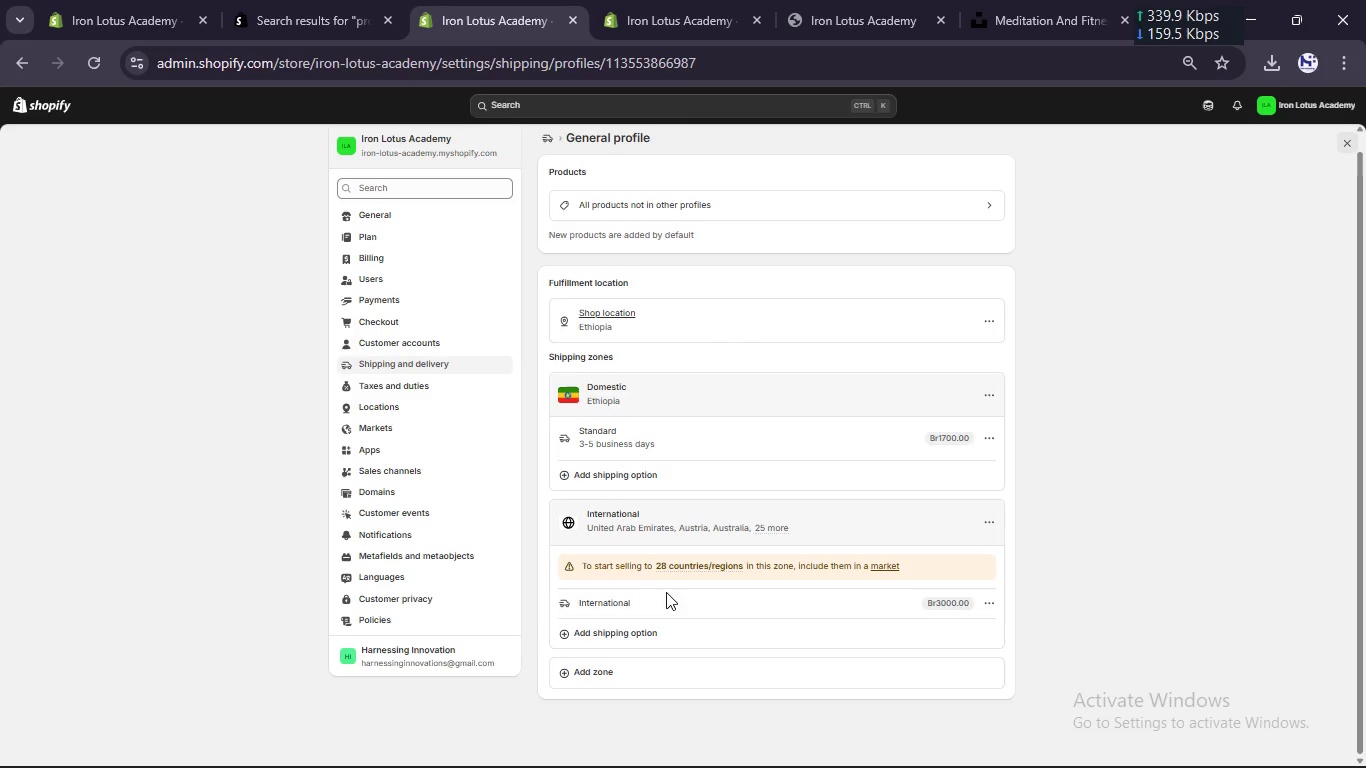 
left_click([664, 602])
 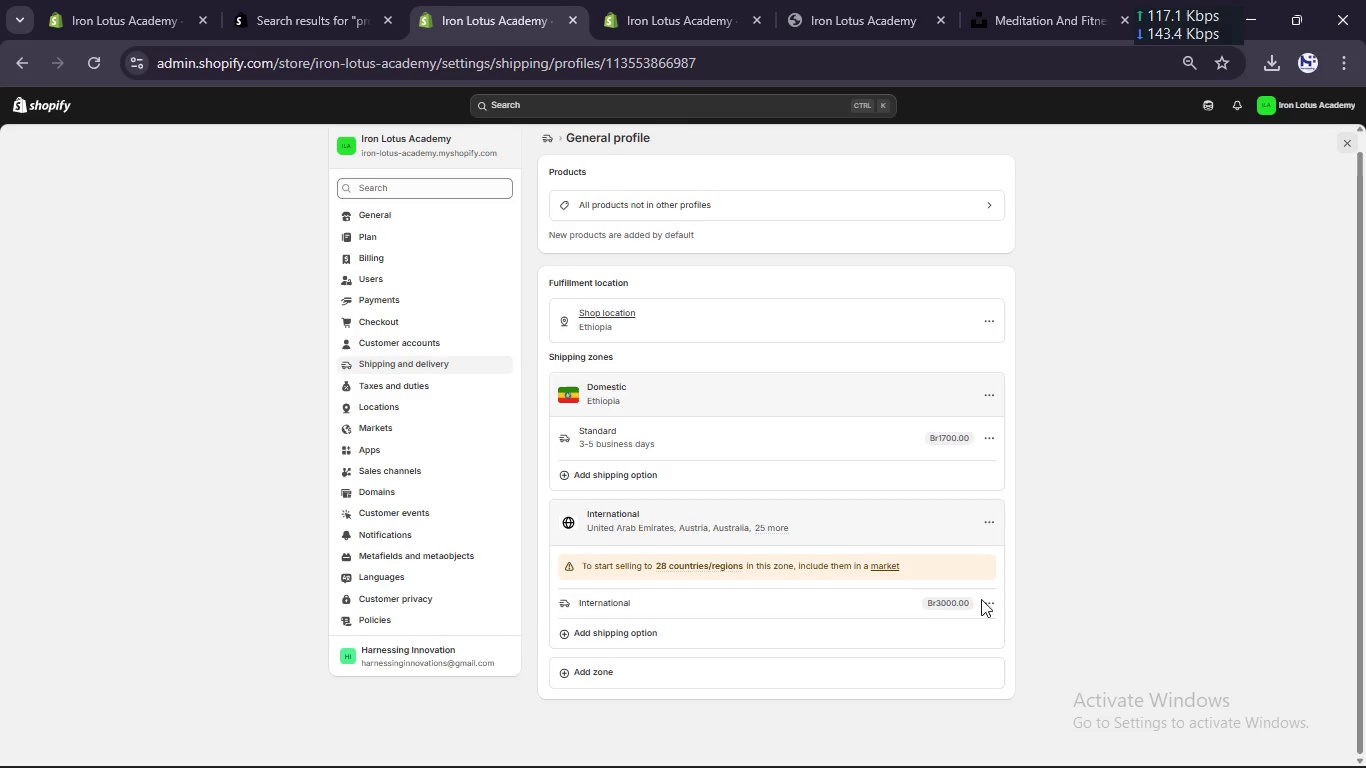 
left_click([989, 604])
 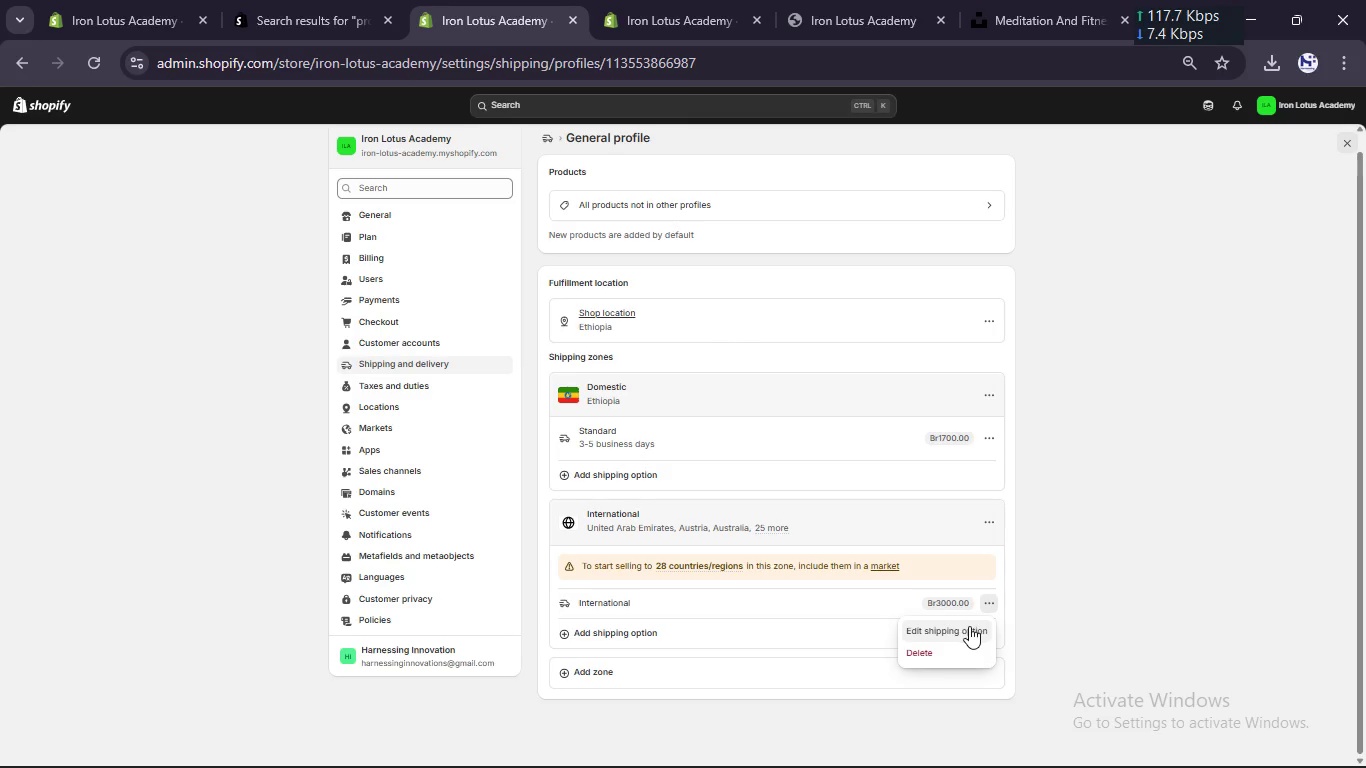 
left_click([968, 627])
 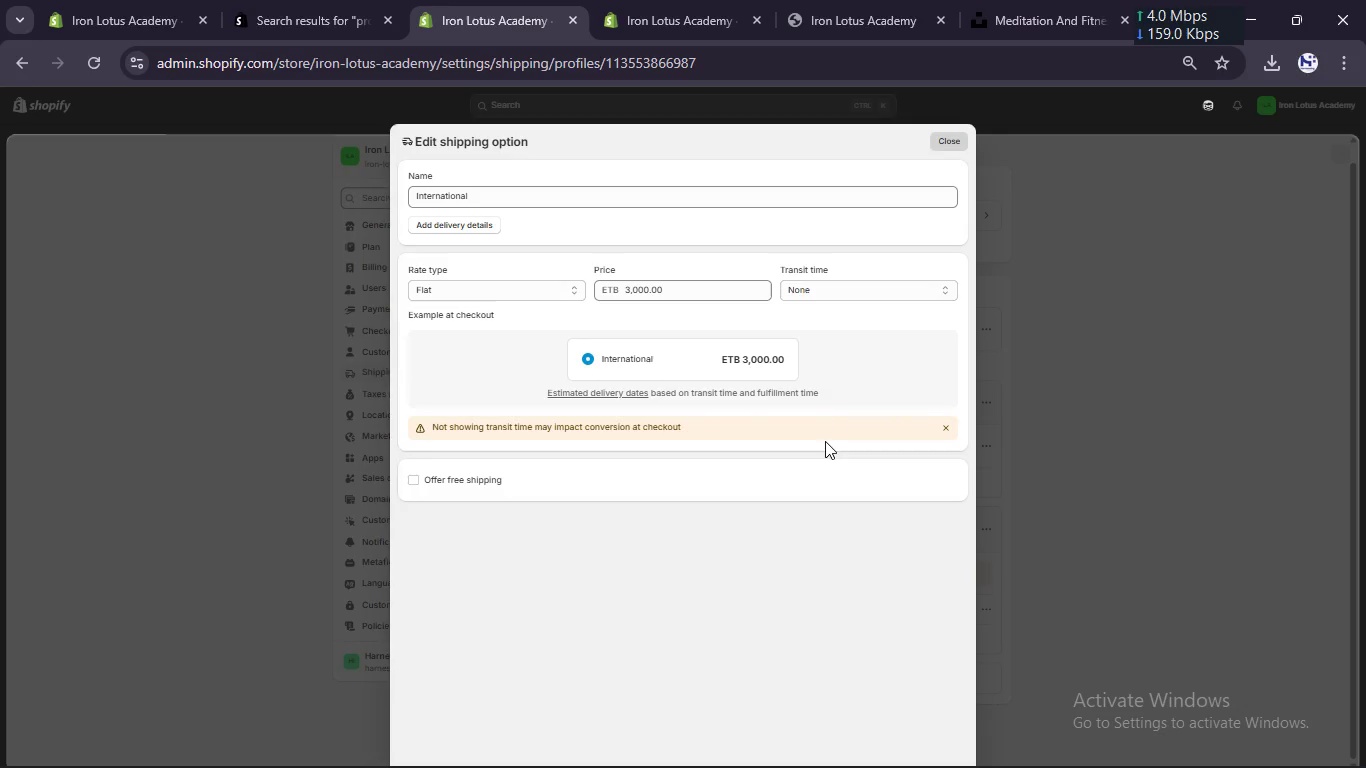 
left_click([857, 279])
 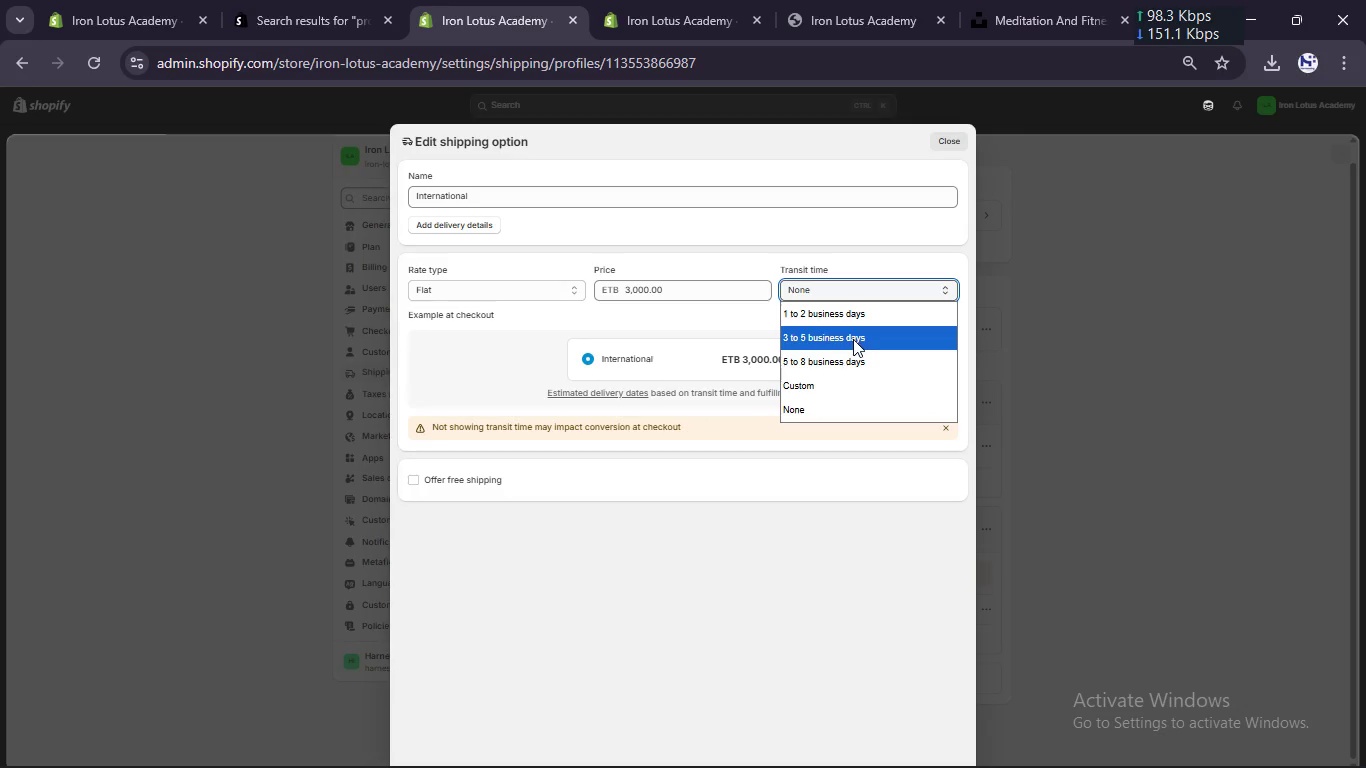 
left_click([853, 339])
 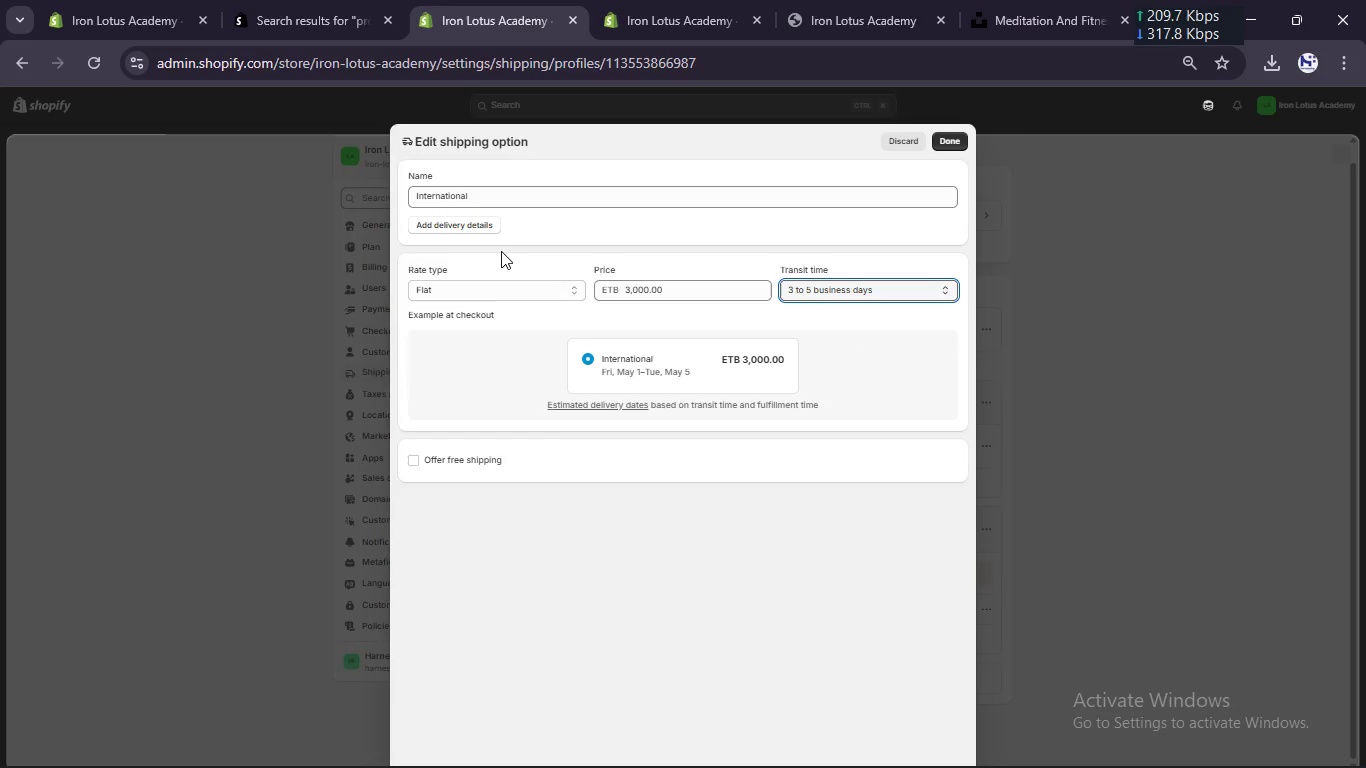 
left_click([527, 279])
 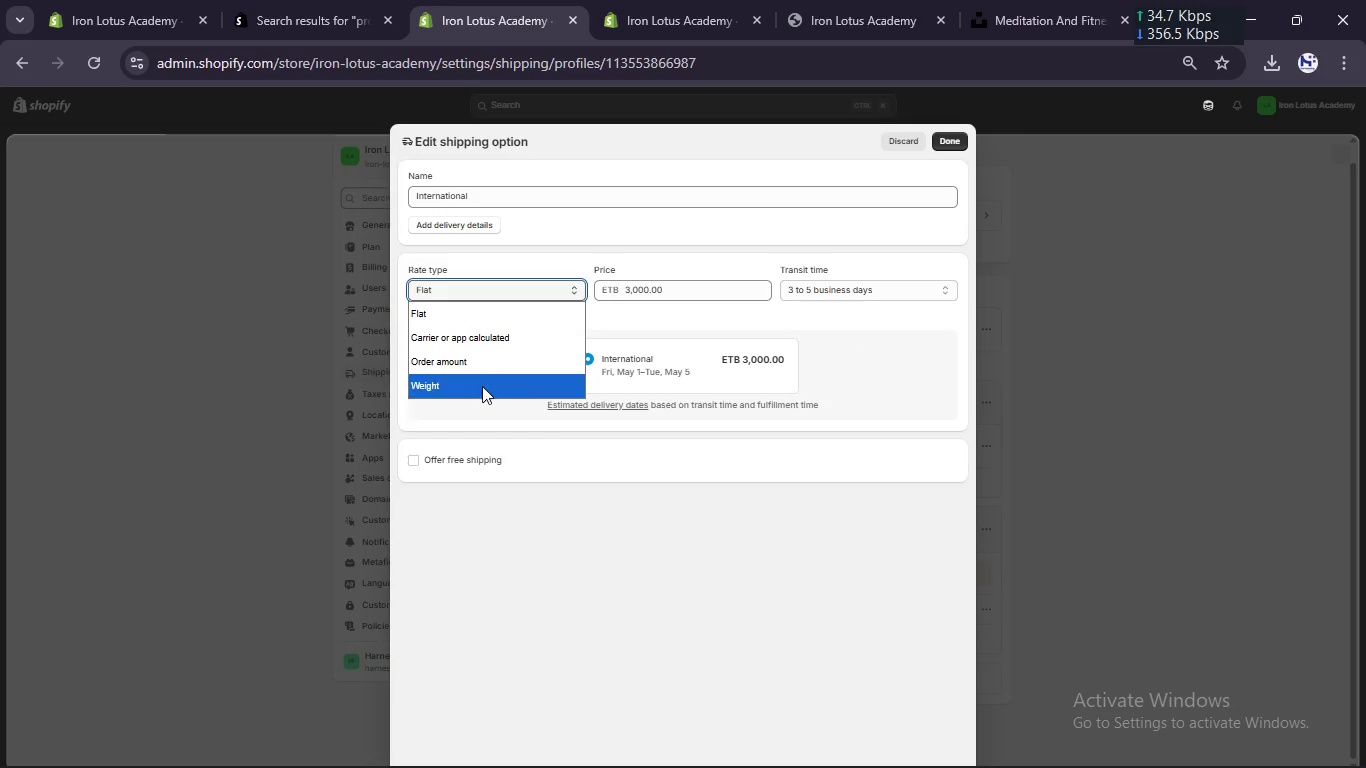 
left_click([482, 390])
 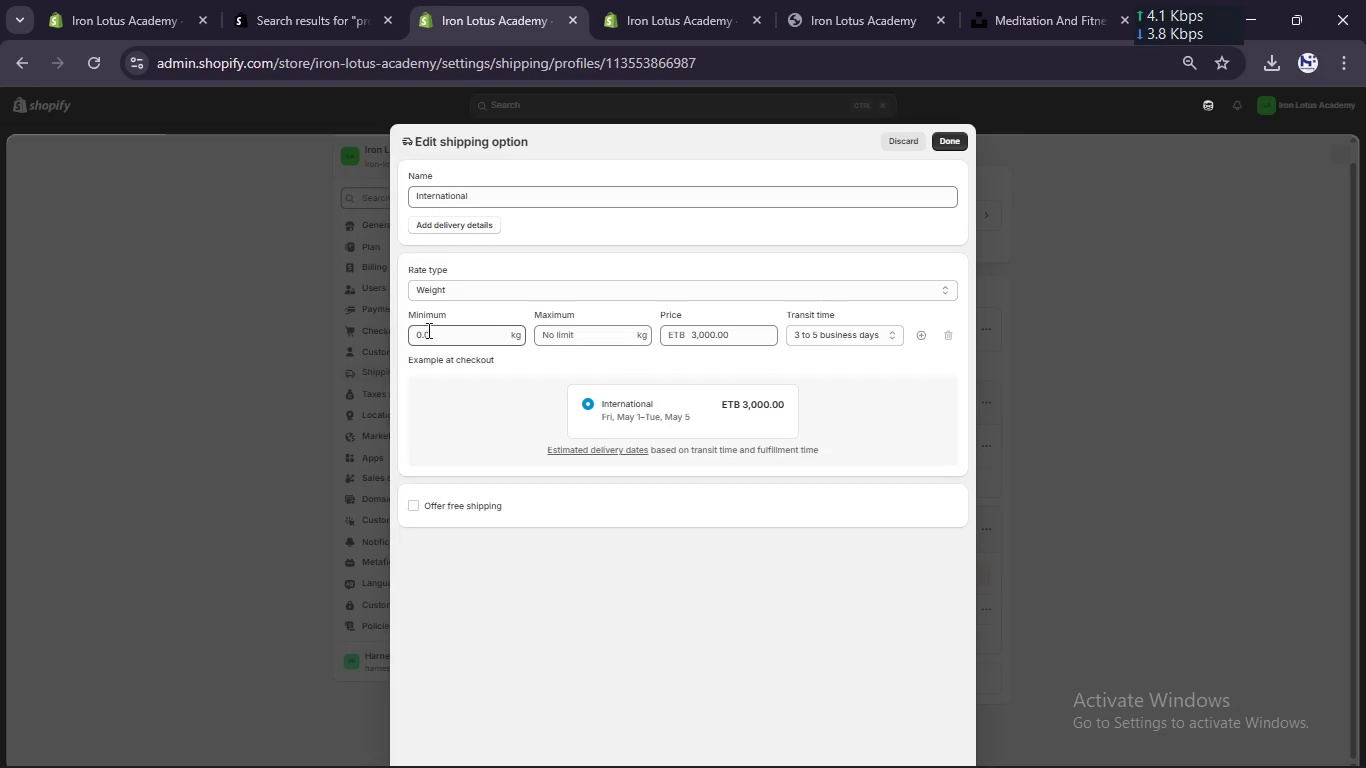 
left_click([418, 330])
 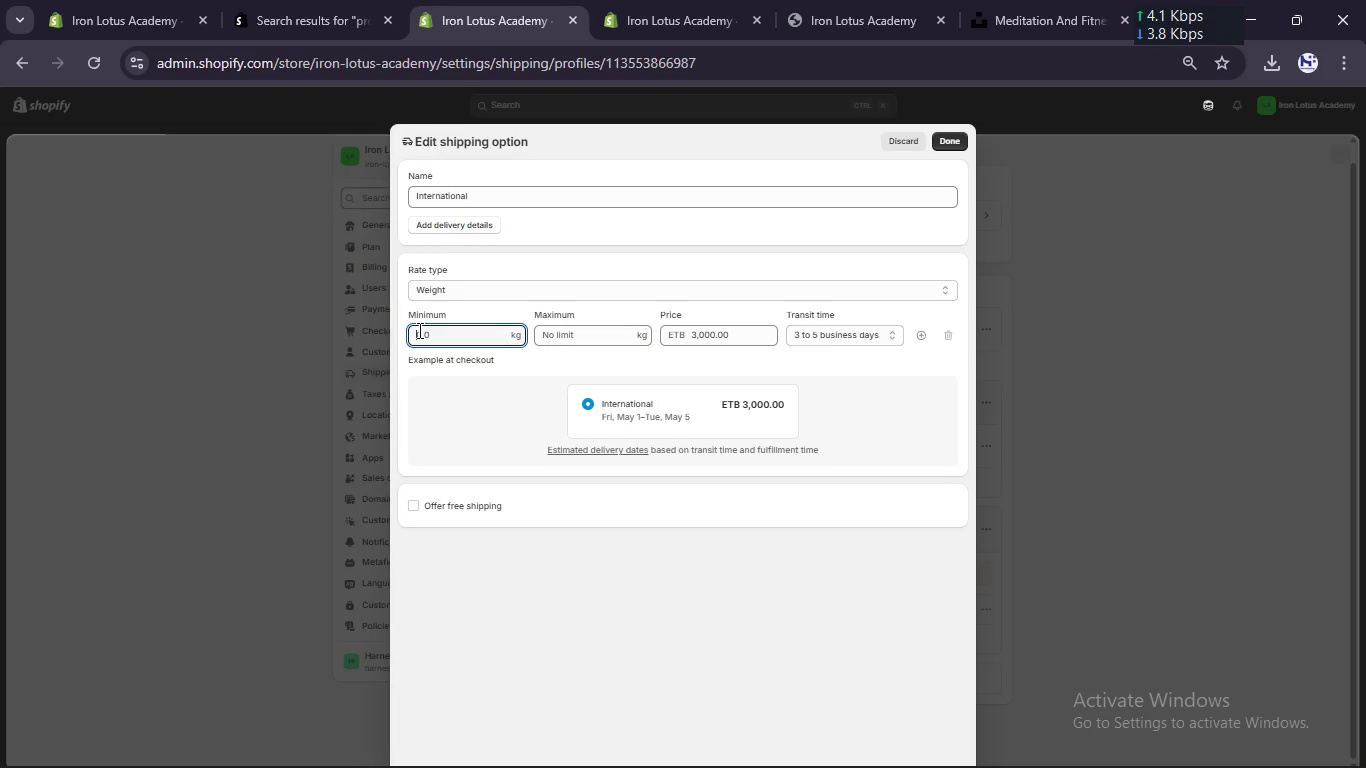 
key(Delete)
 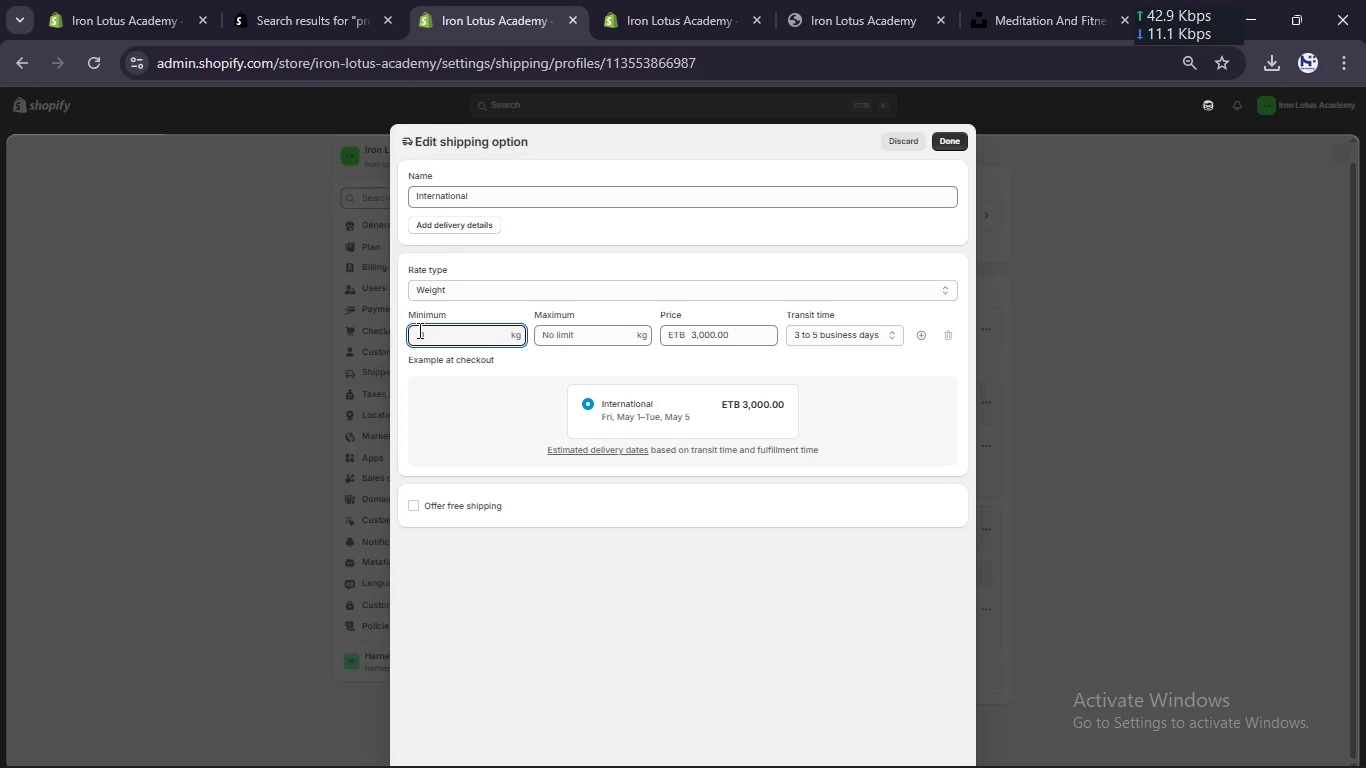 
key(Numpad1)
 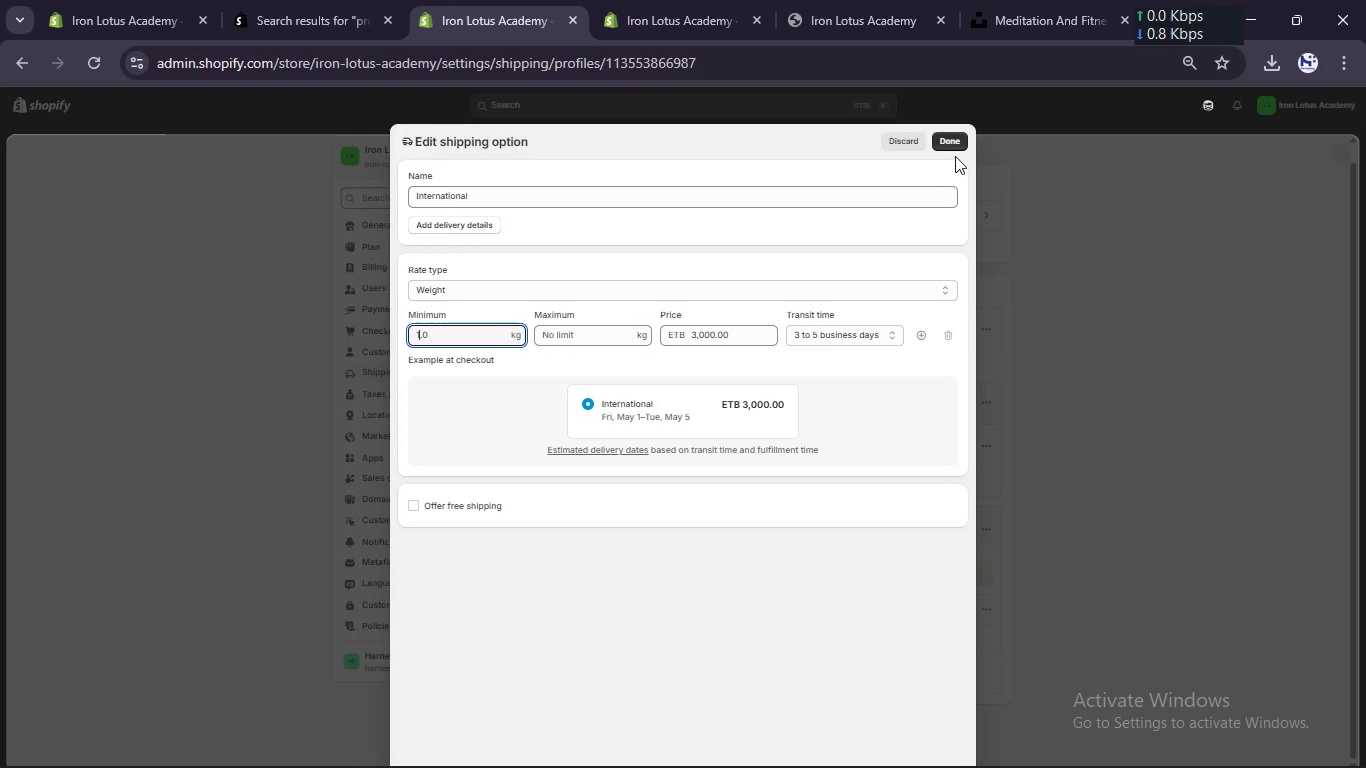 
left_click([956, 136])
 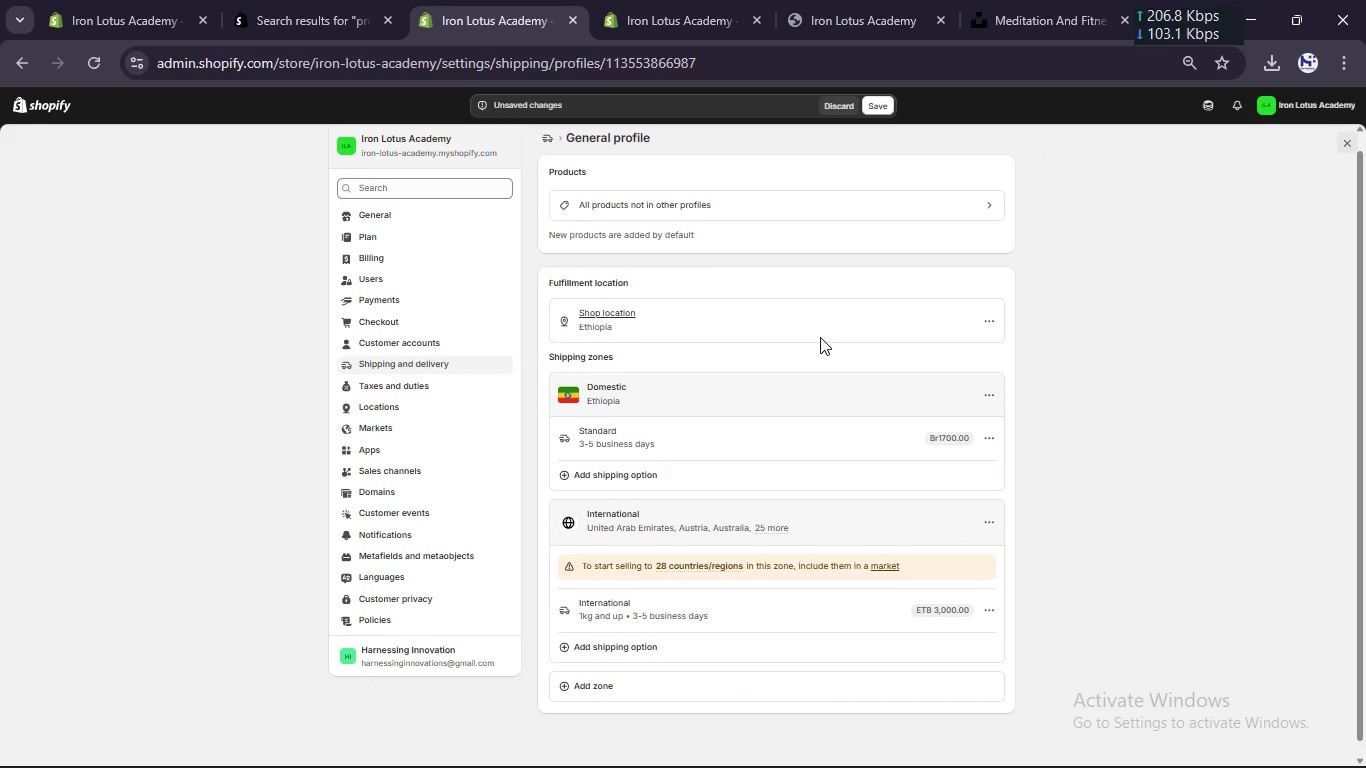 
key(Meta+Shift+S)
 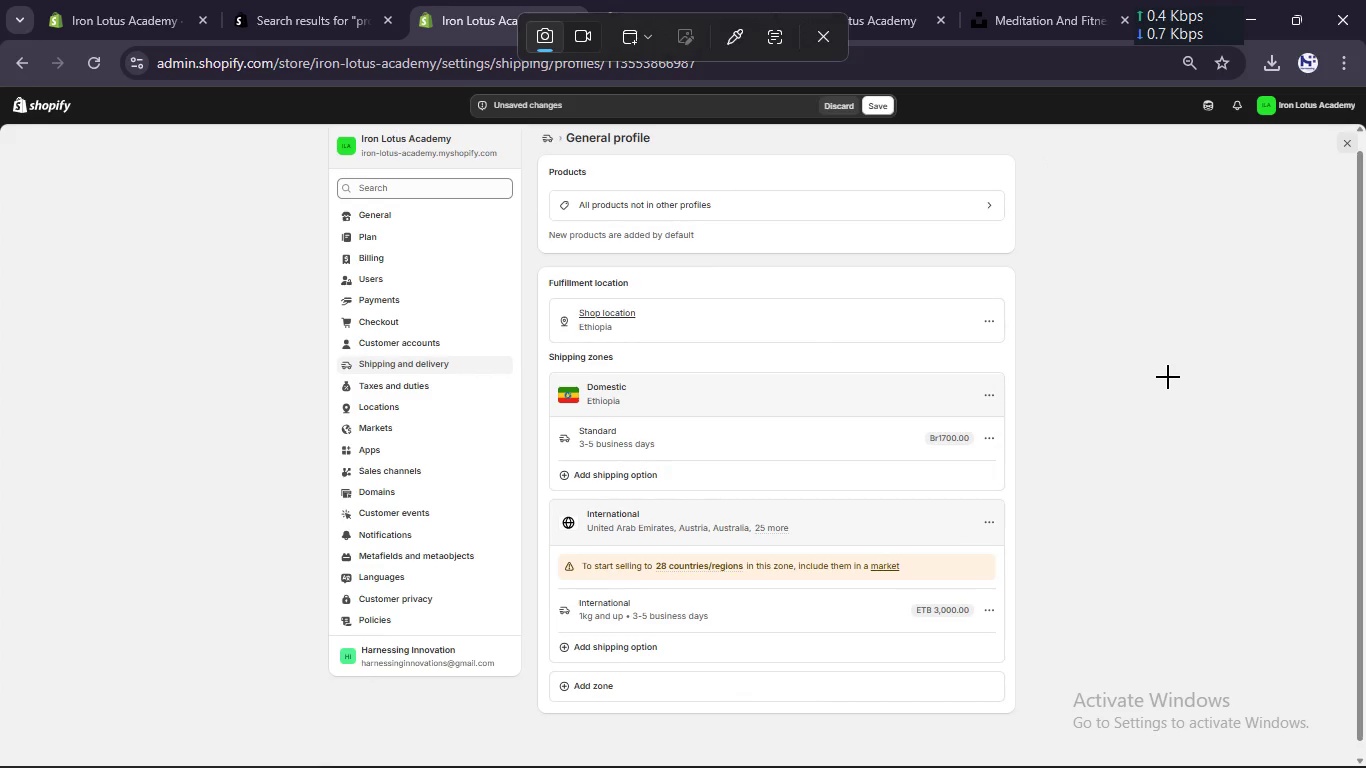 
left_click([1168, 377])
 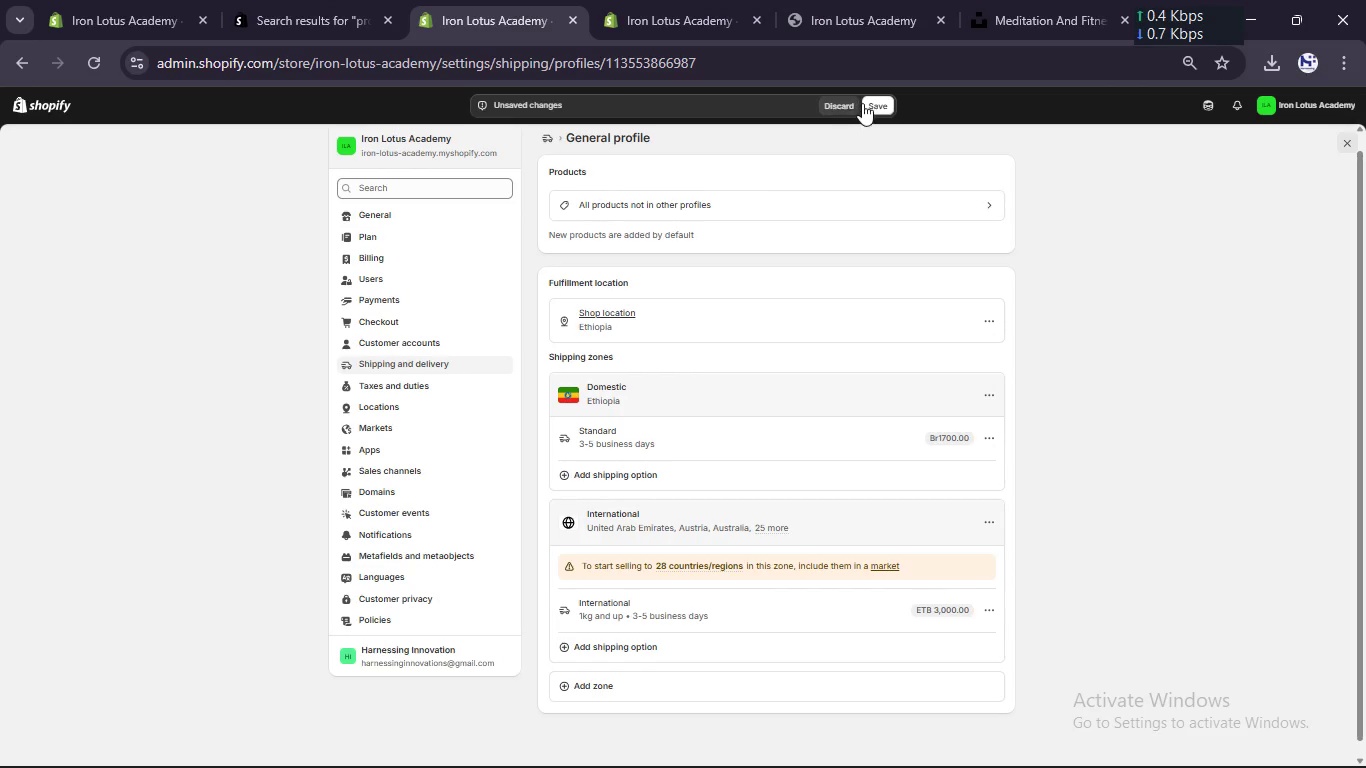 
left_click([872, 104])
 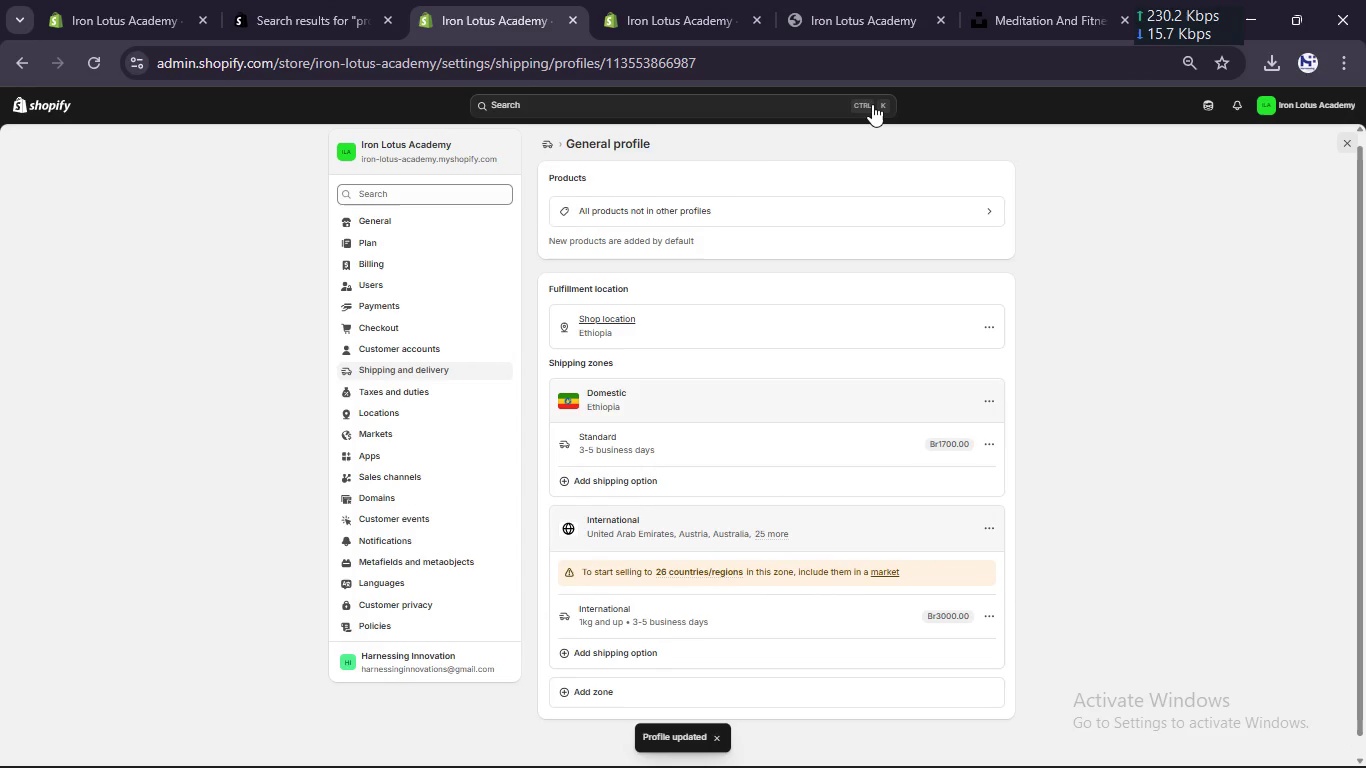 
wait(10.81)
 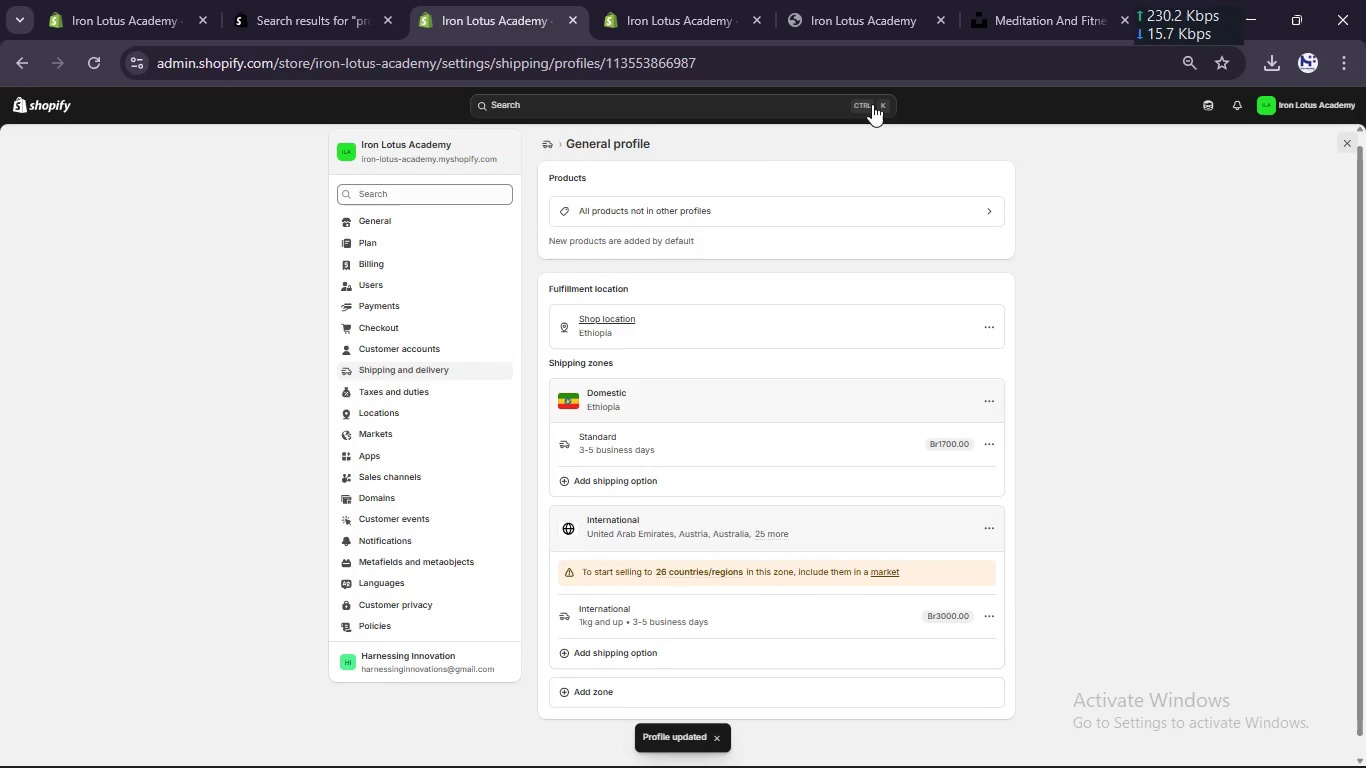 
left_click([382, 531])
 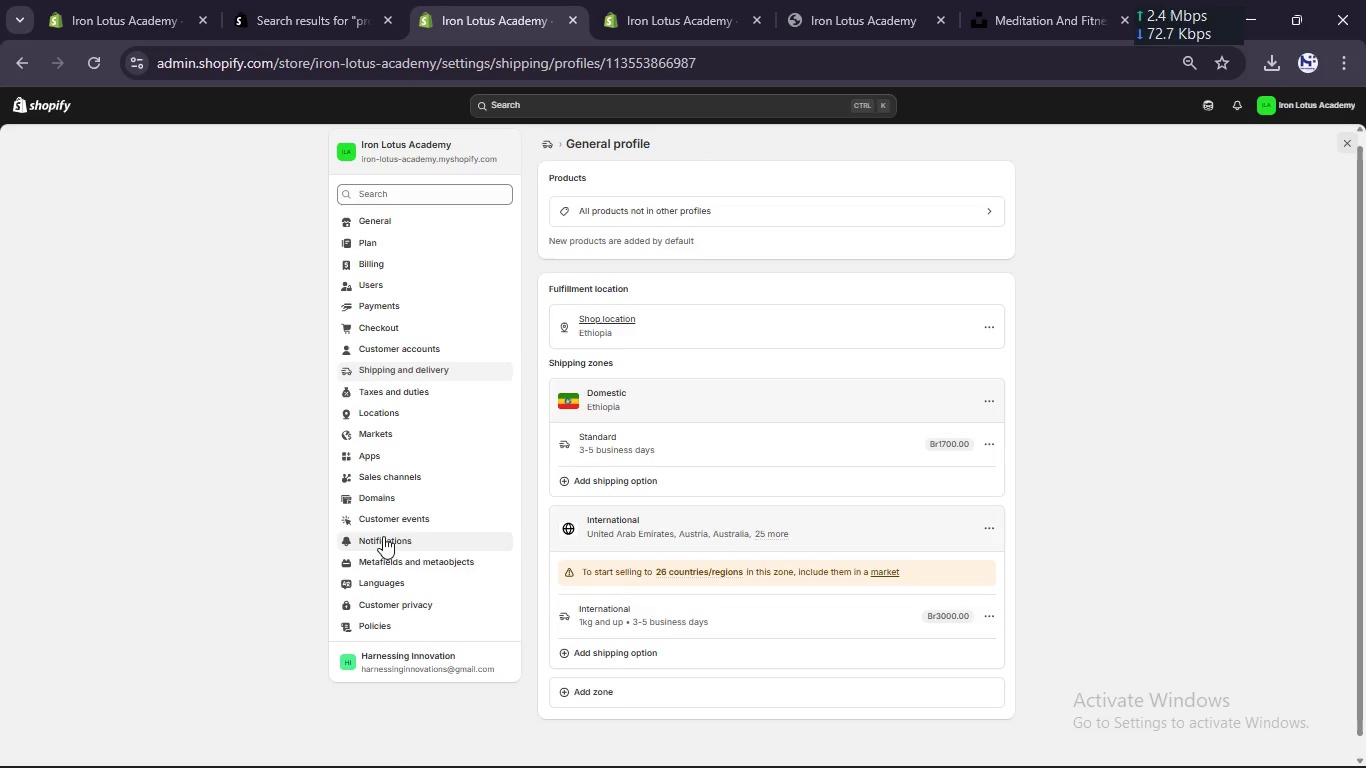 
left_click([383, 537])
 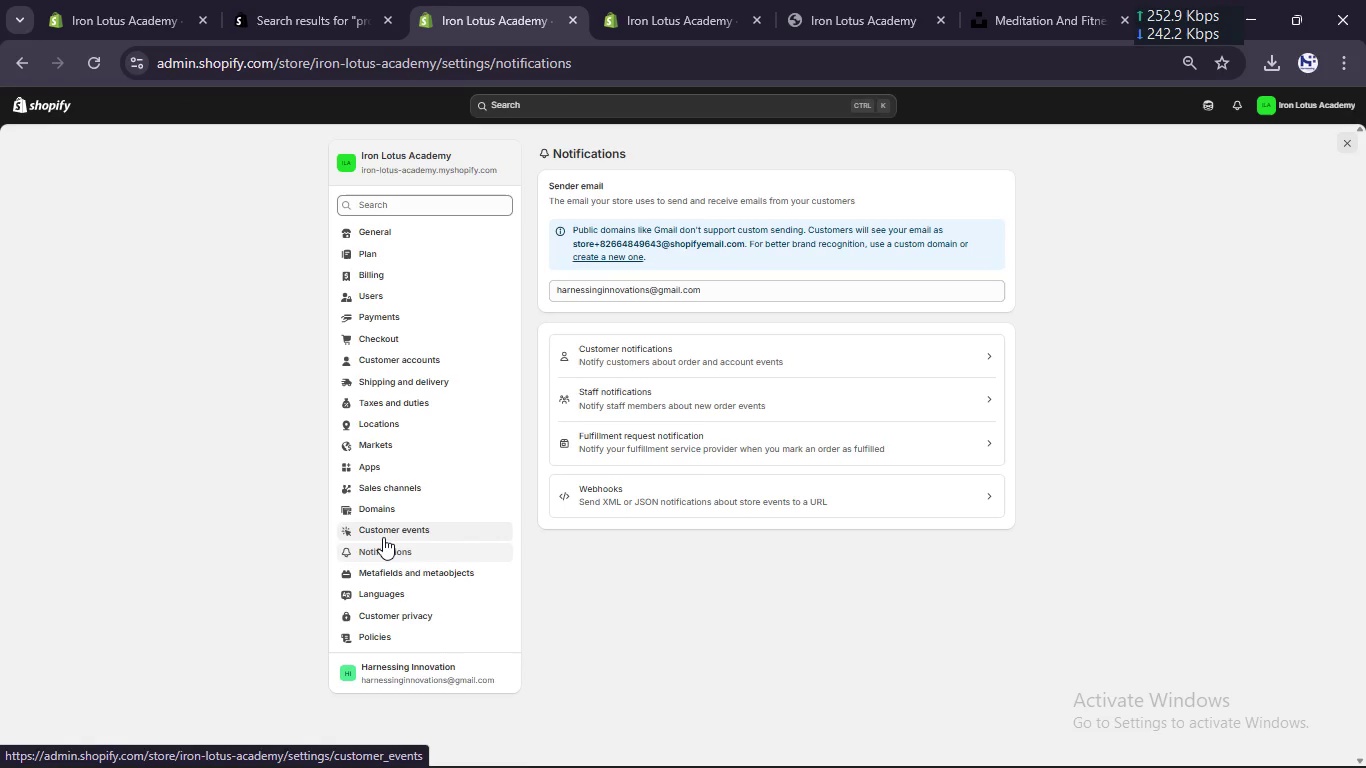 
wait(9.94)
 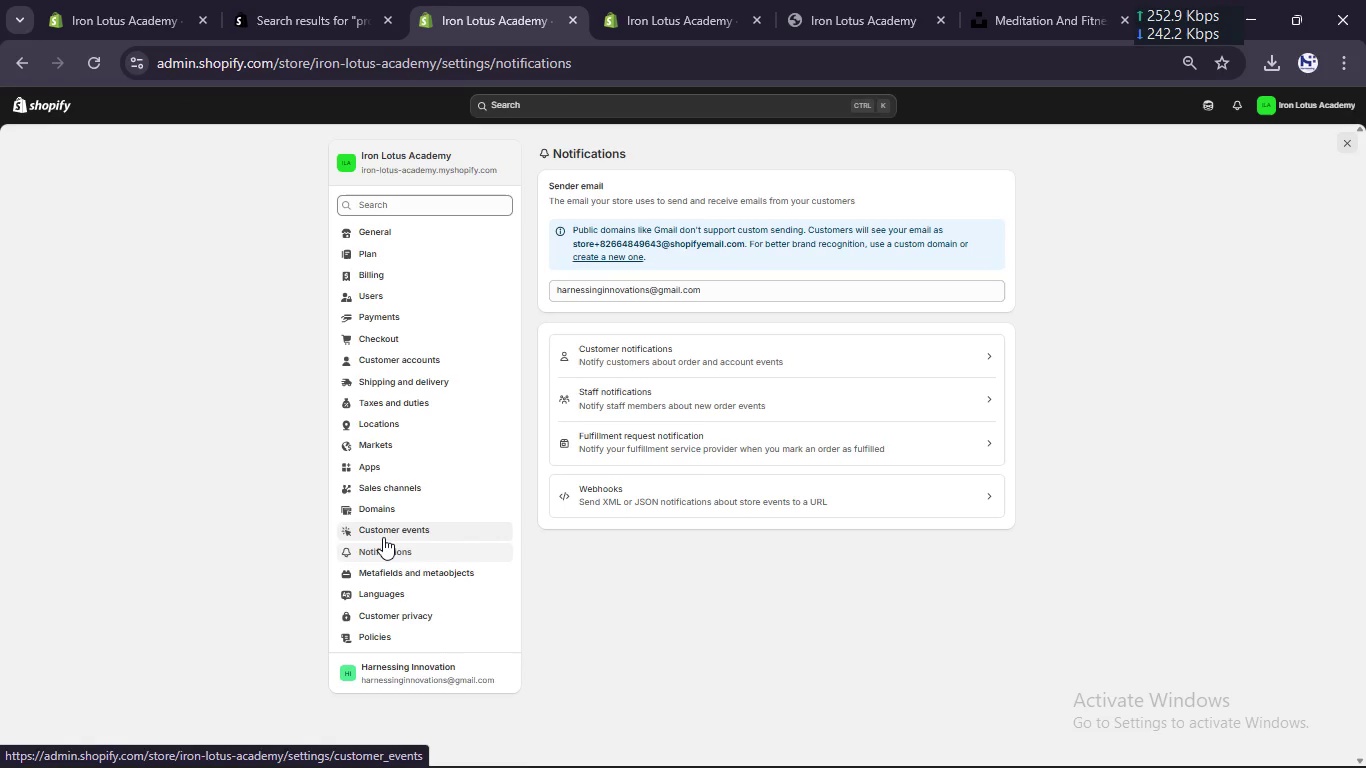 
left_click([399, 201])
 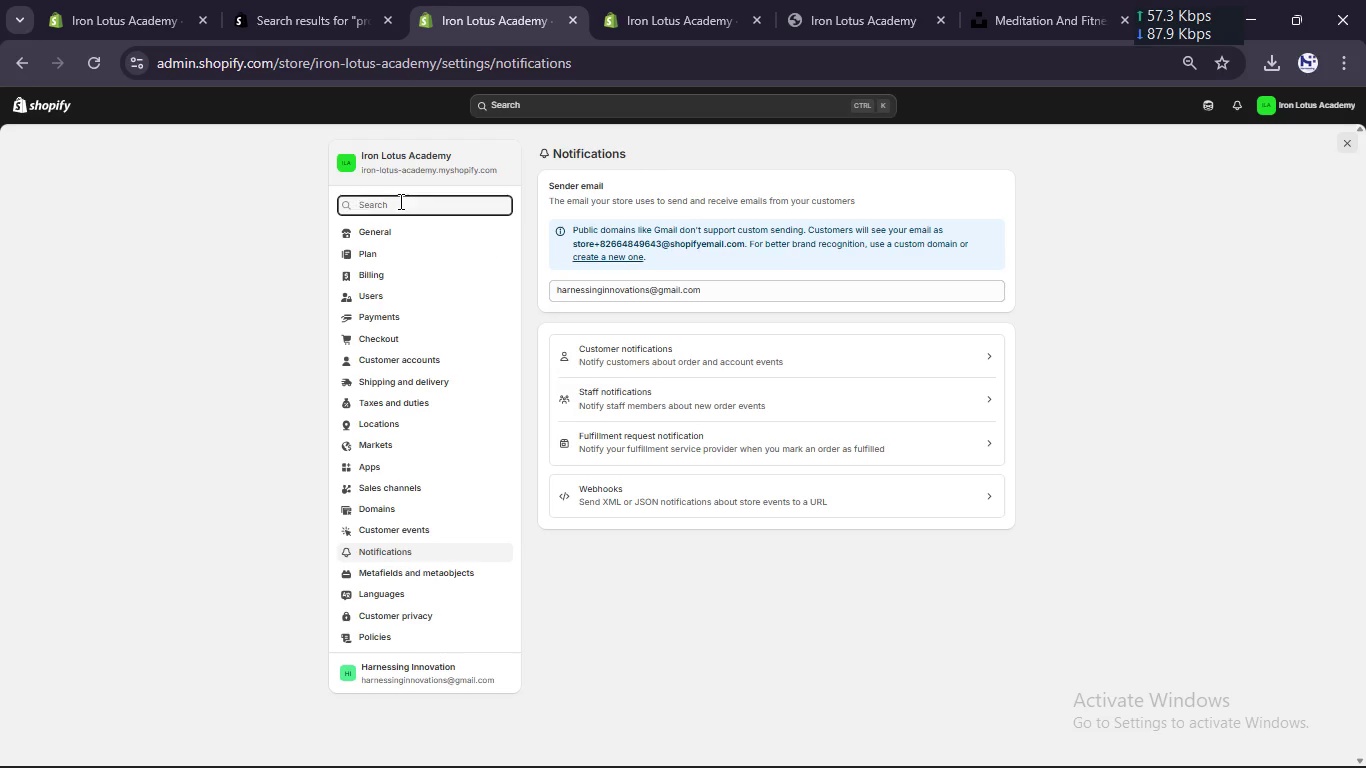 
type(menu)
 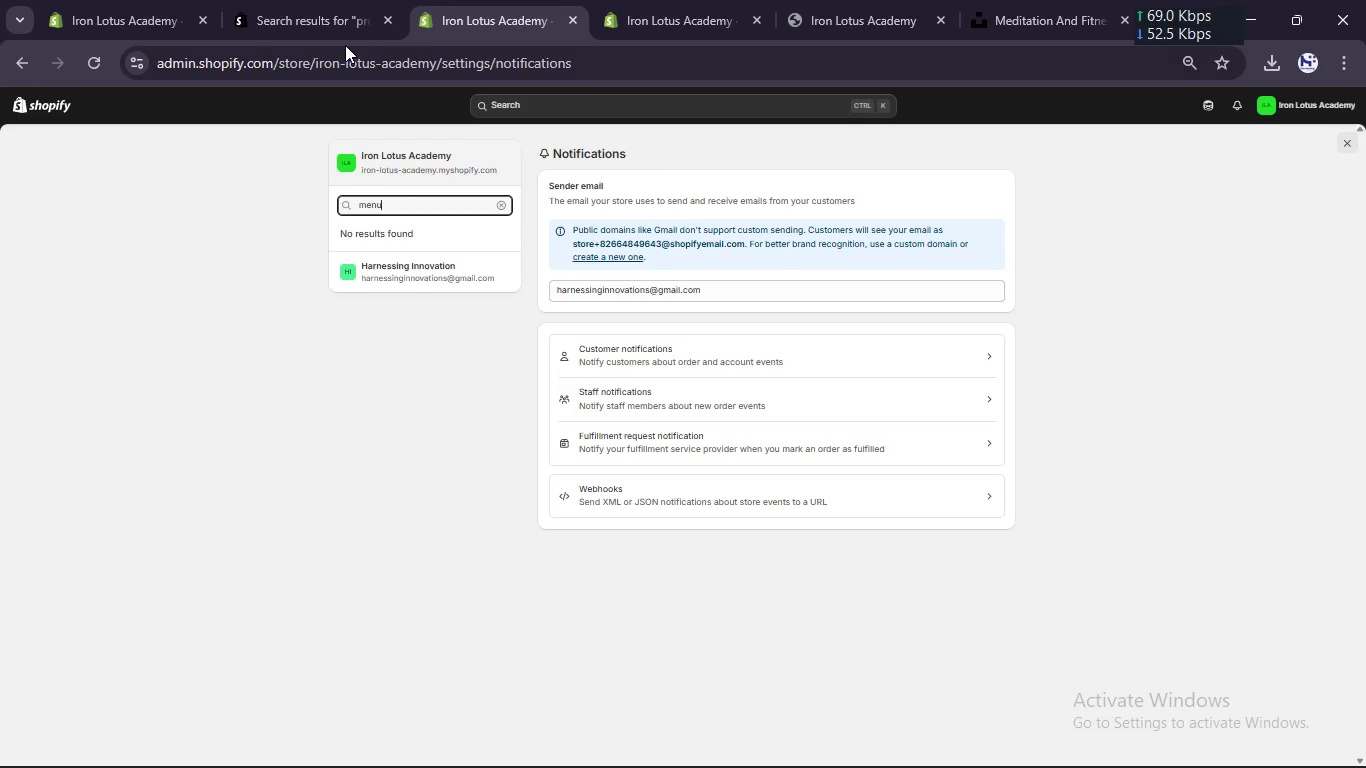 
left_click([158, 0])
 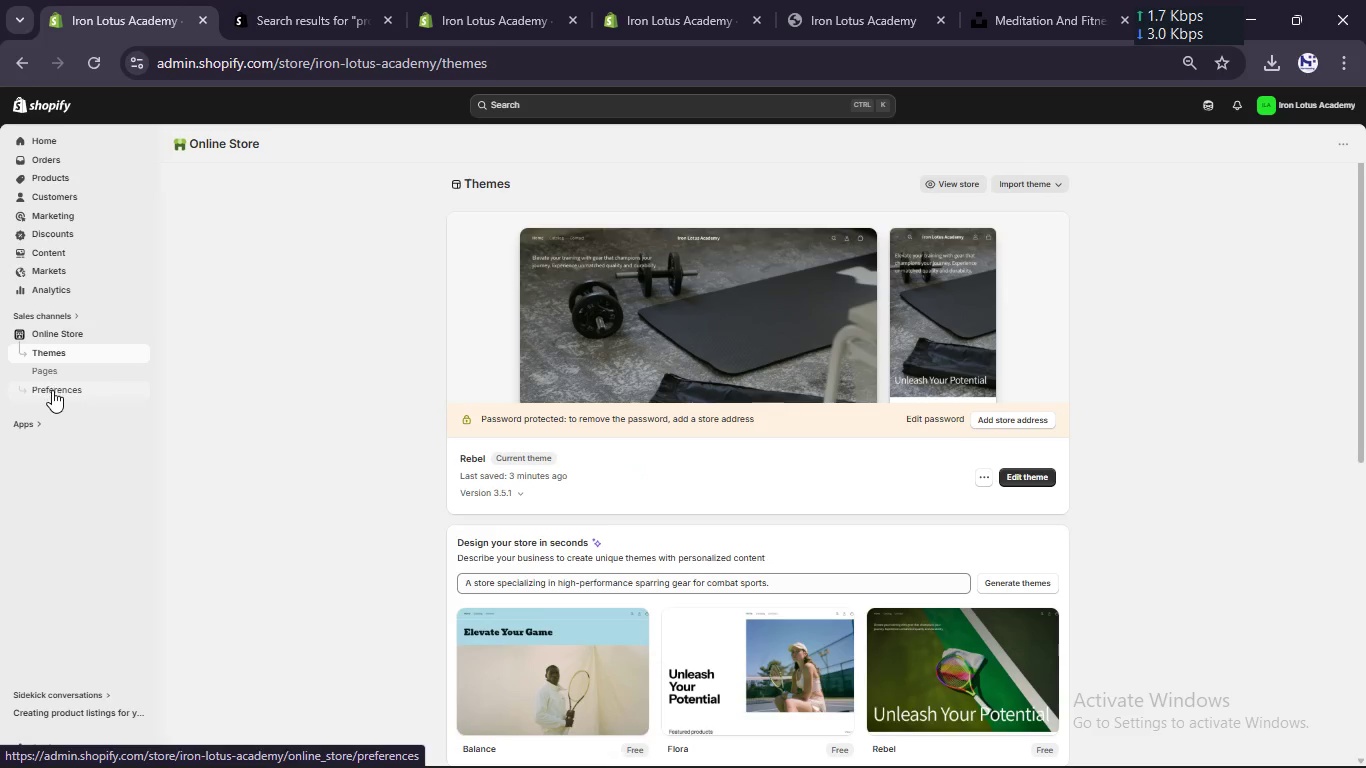 
left_click([53, 371])
 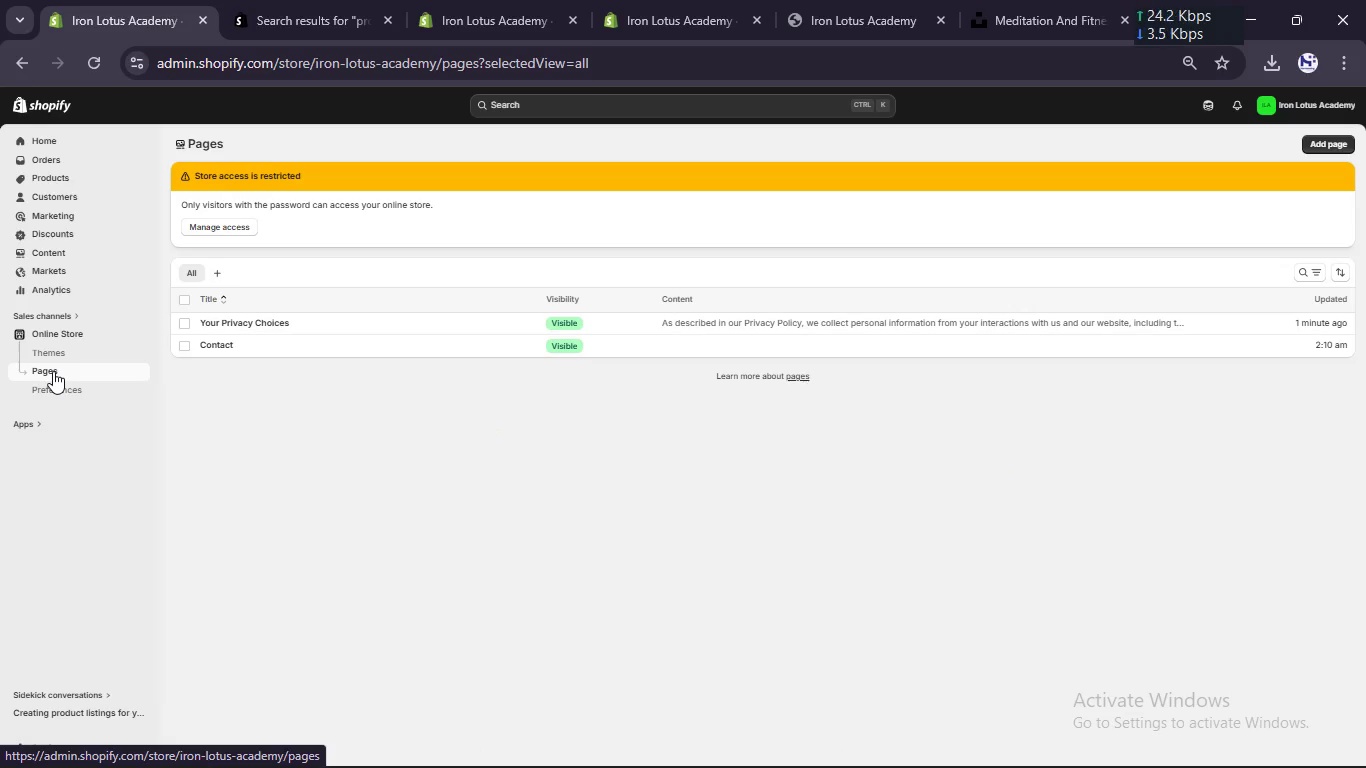 
wait(5.19)
 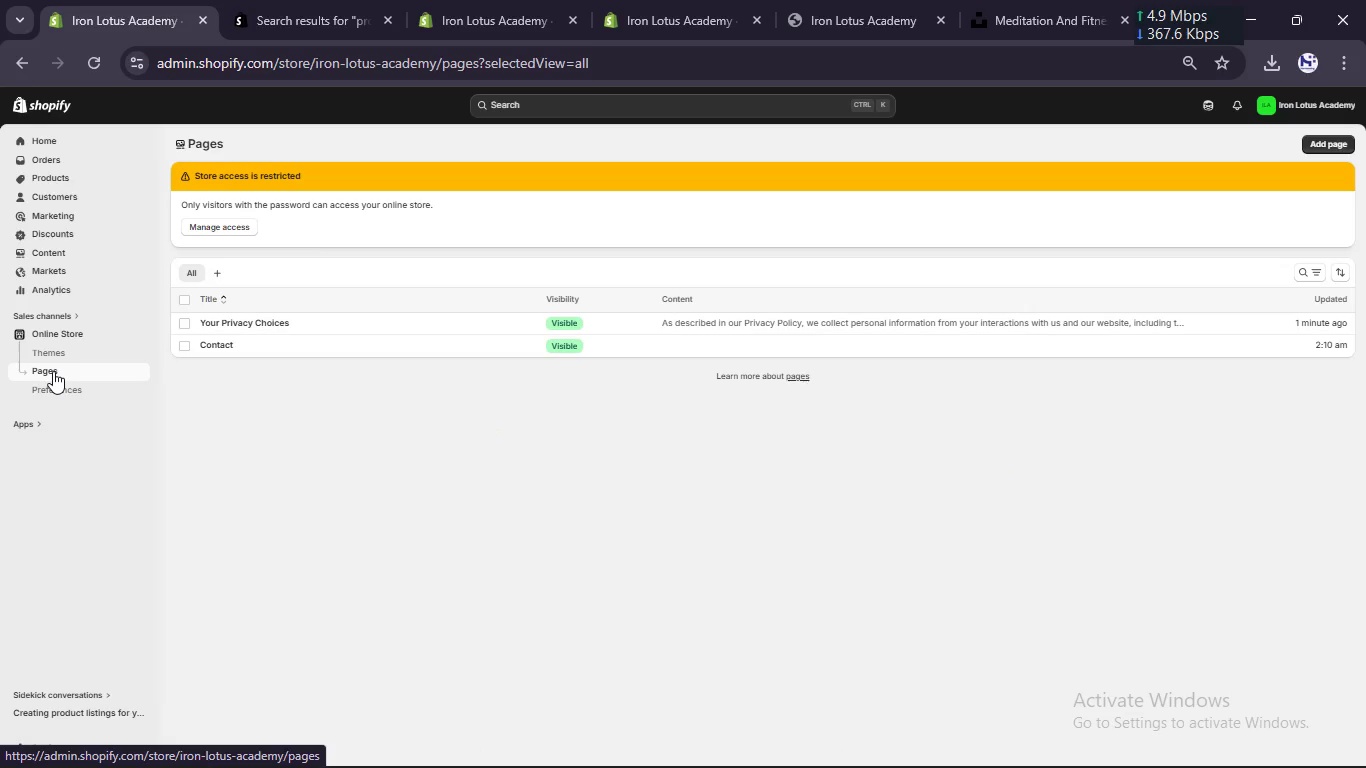 
left_click([54, 389])
 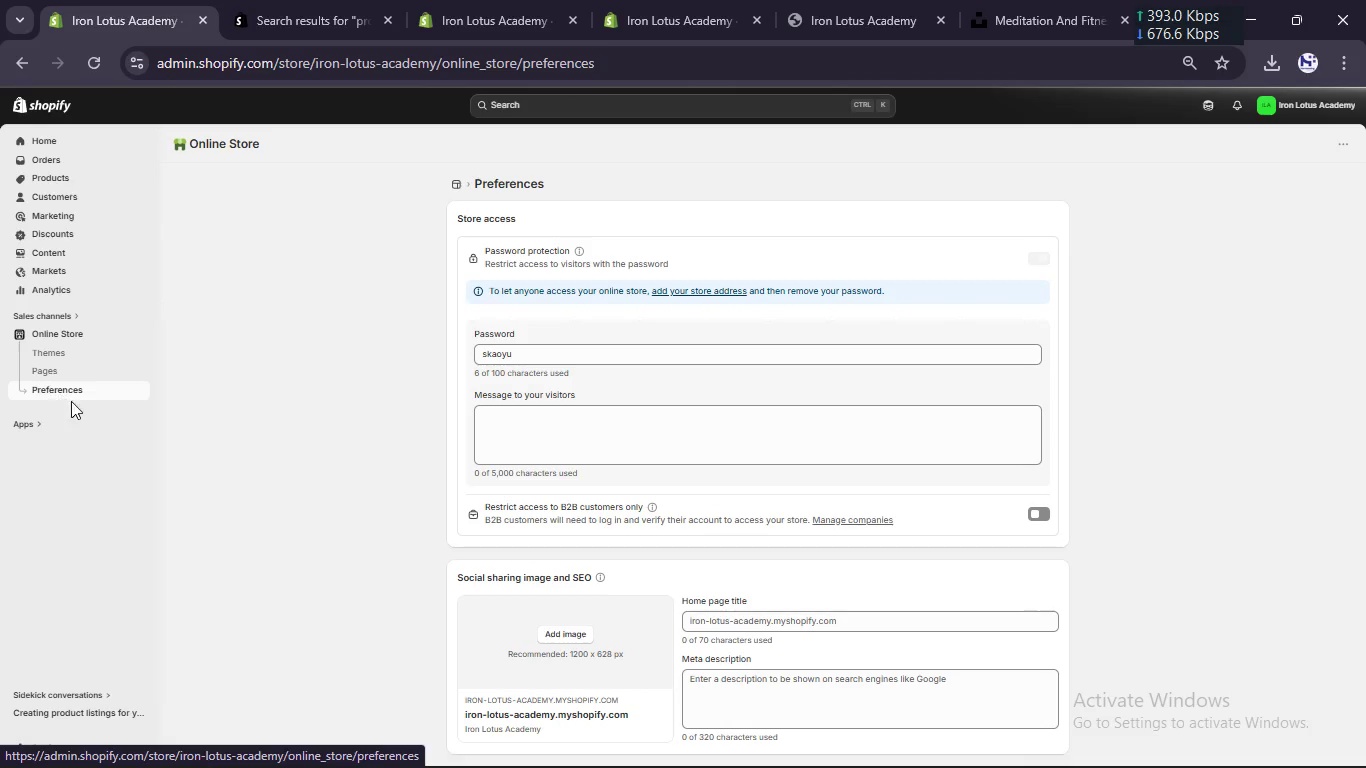 
scroll: coordinate [255, 488], scroll_direction: down, amount: 2.0
 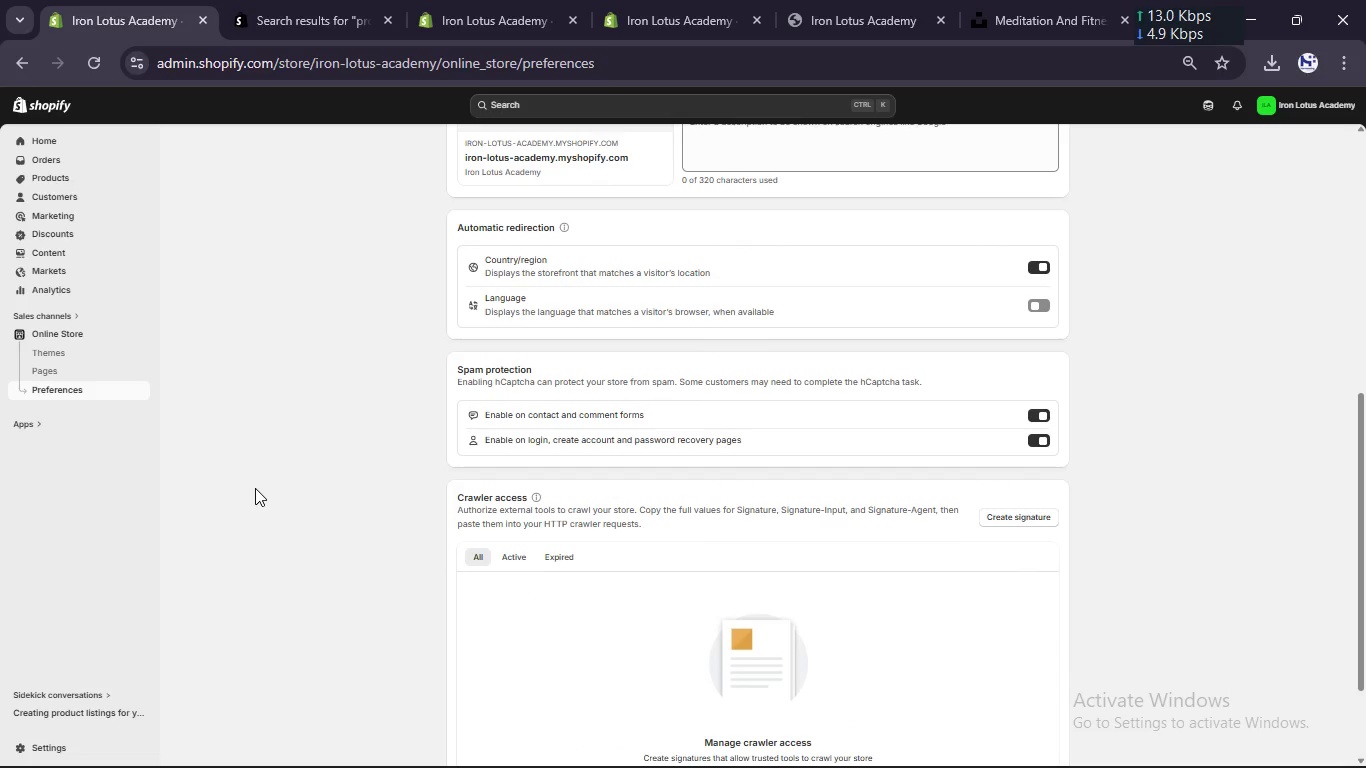 
scroll: coordinate [255, 488], scroll_direction: up, amount: 2.0
 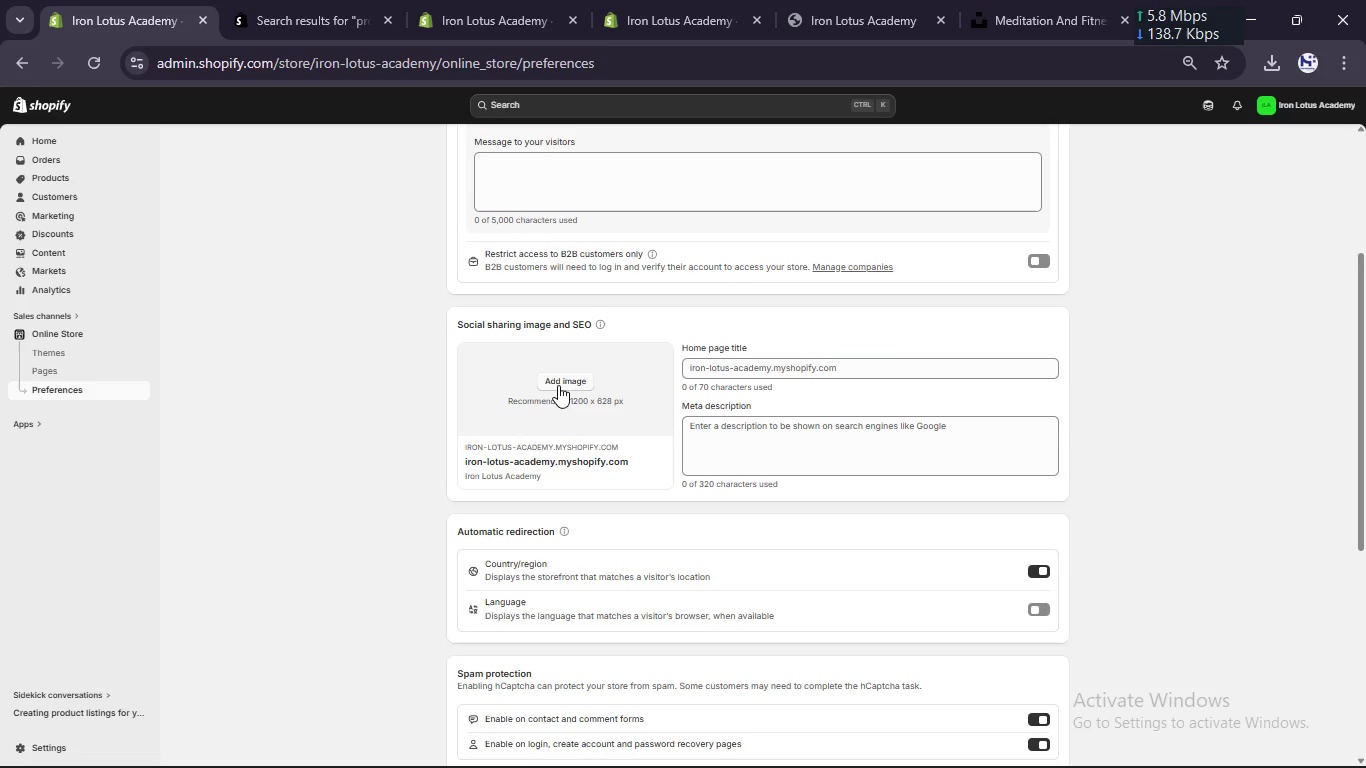 
left_click([558, 385])
 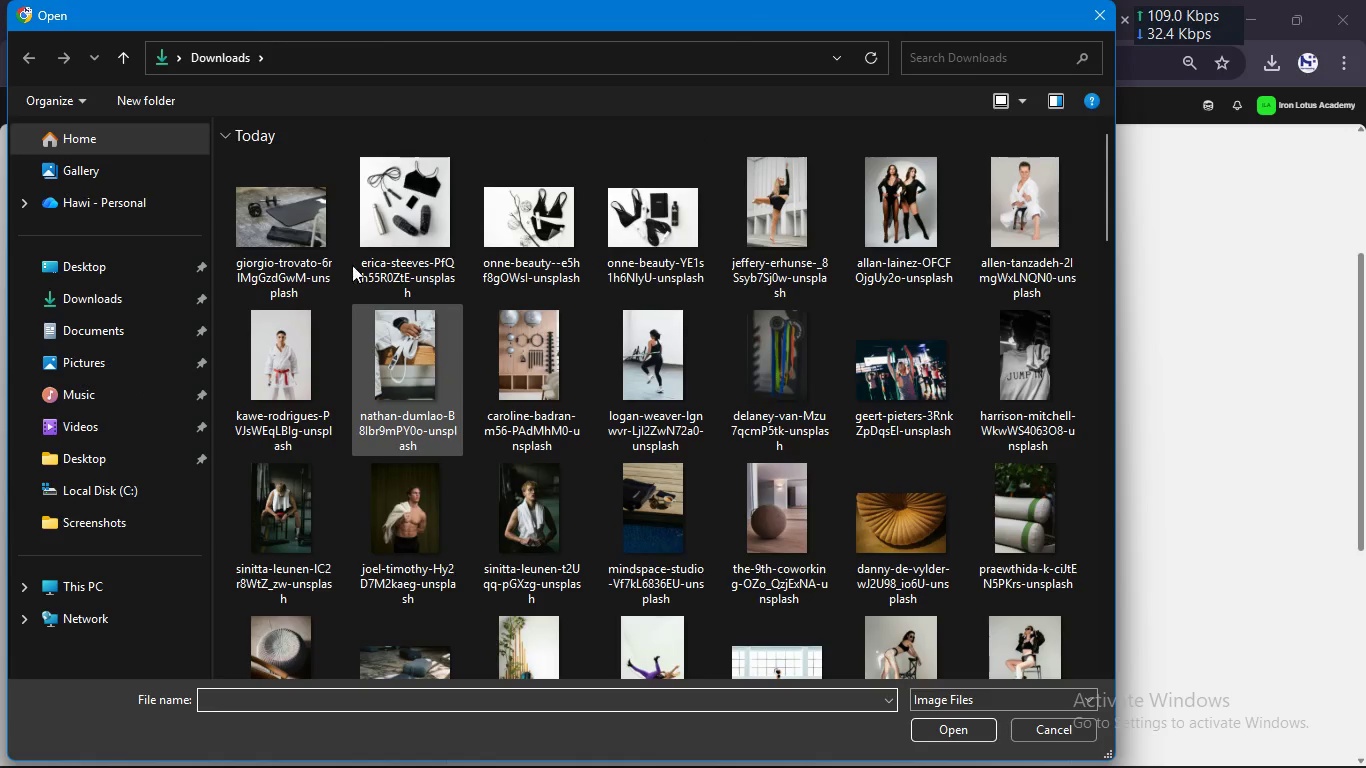 
left_click([291, 207])
 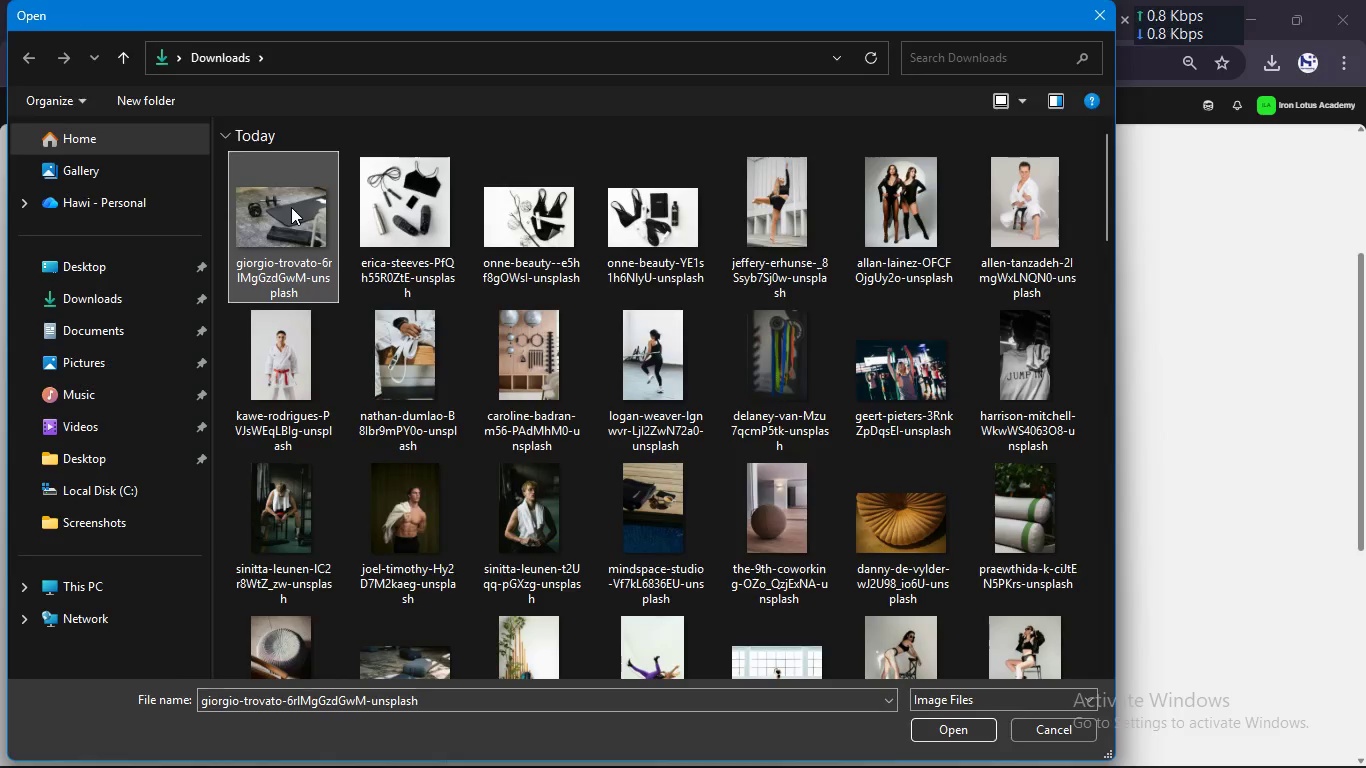 
key(Enter)
 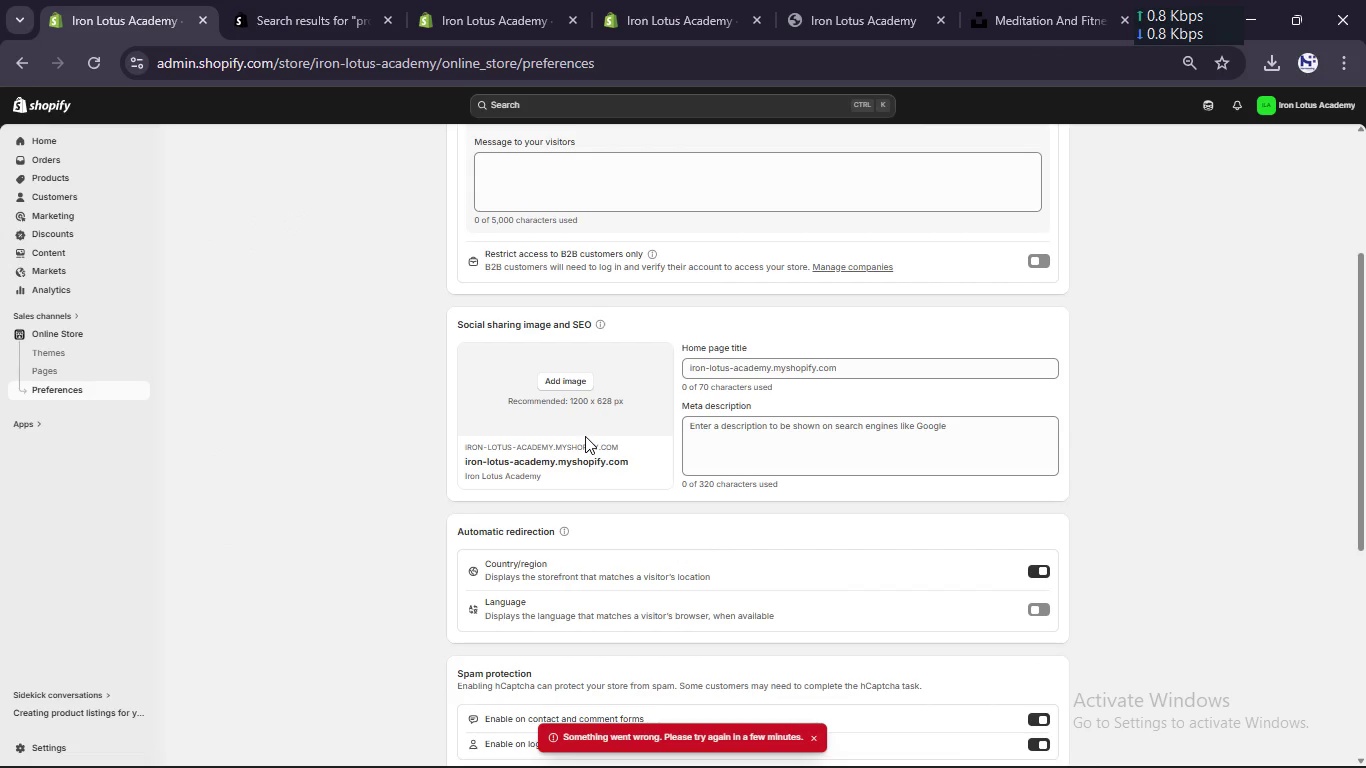 
scroll: coordinate [585, 436], scroll_direction: none, amount: 0.0
 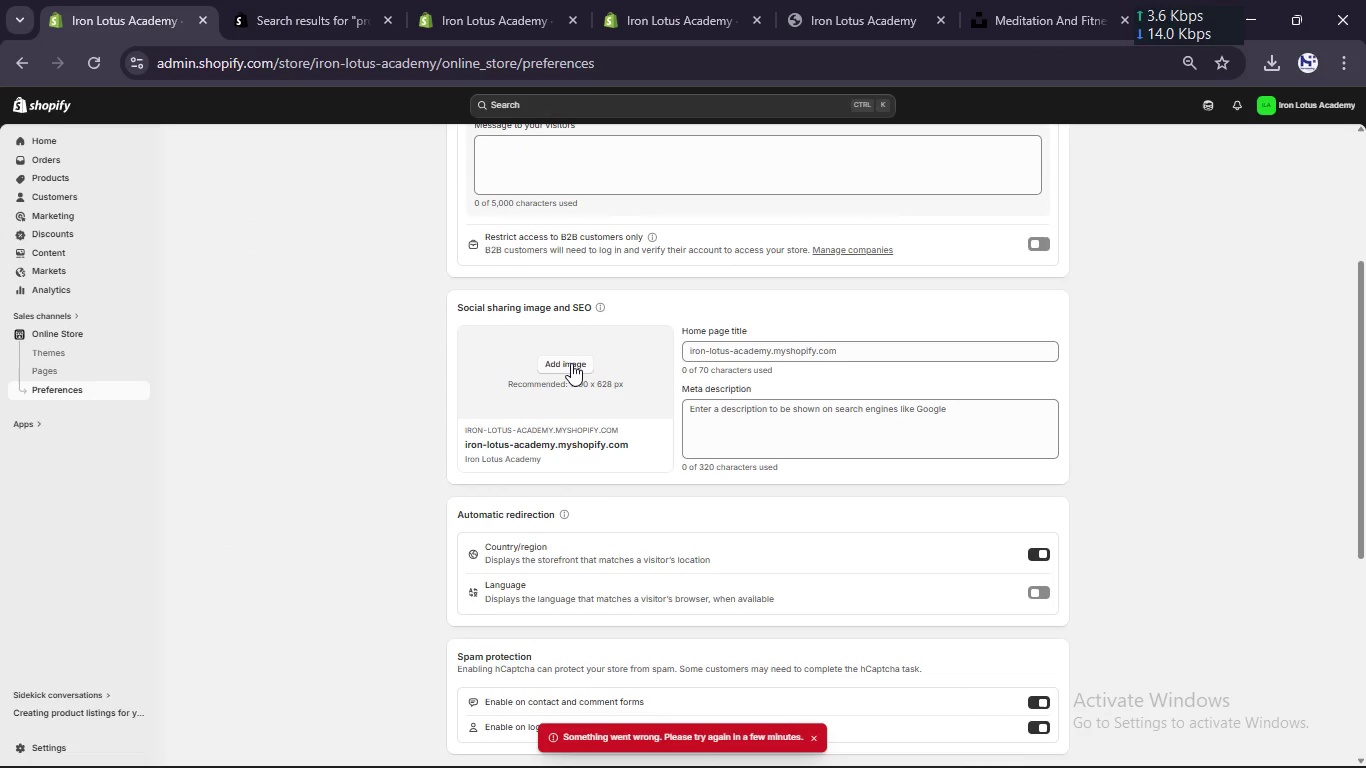 
left_click([571, 364])
 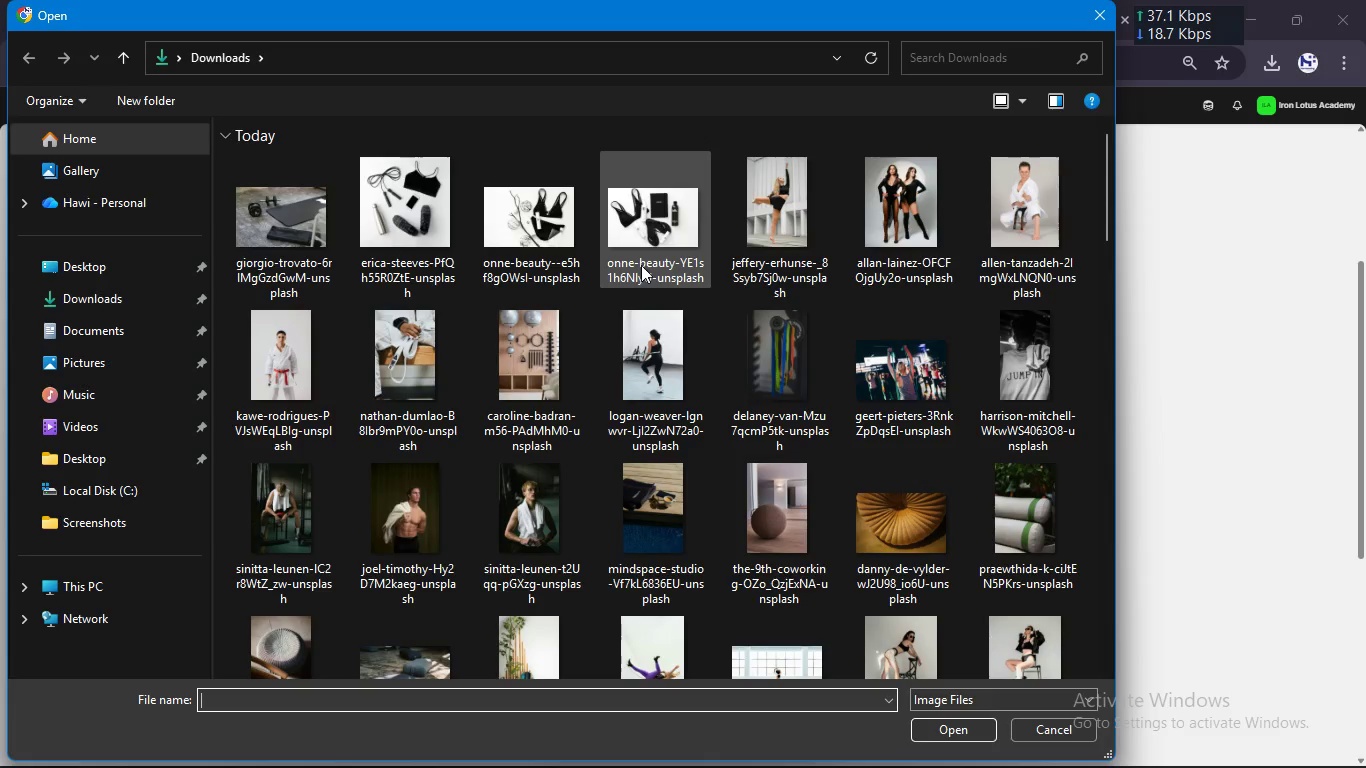 
left_click([648, 255])
 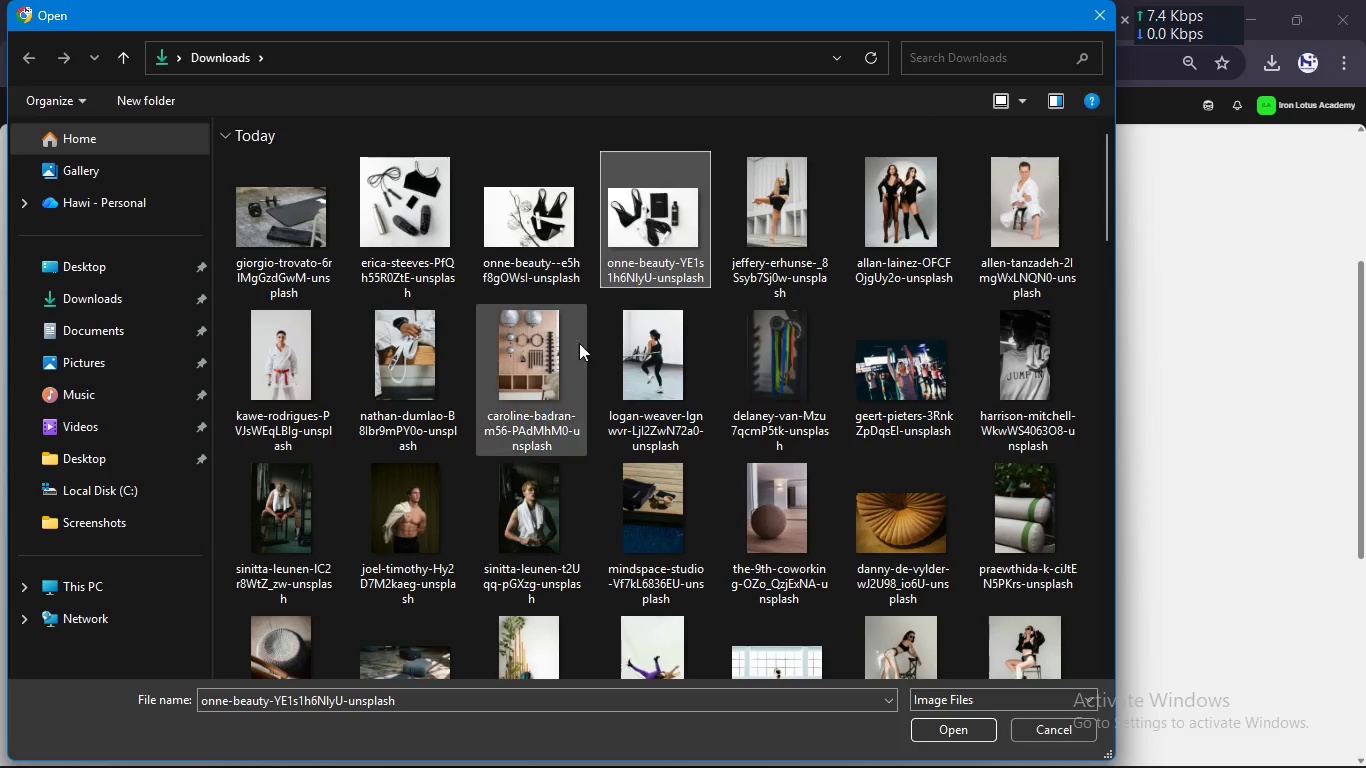 
left_click([557, 379])
 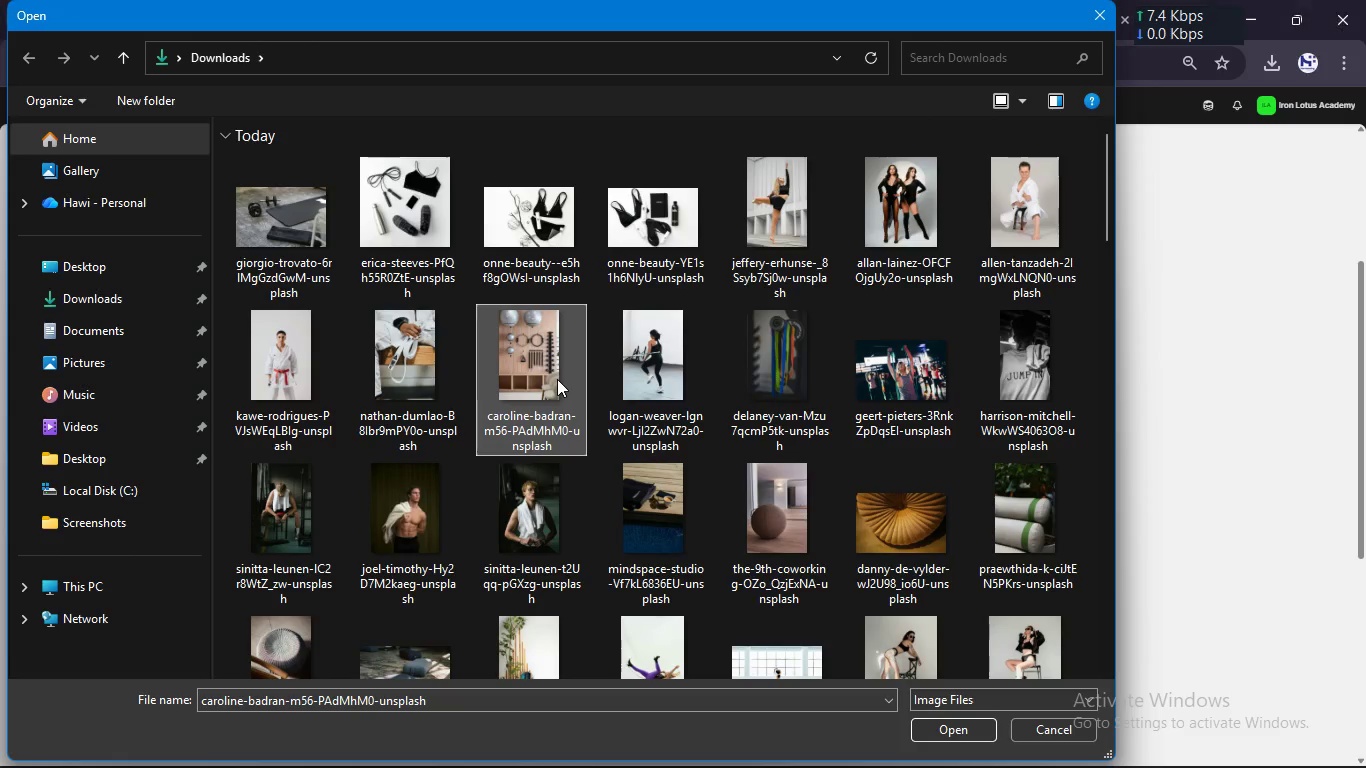 
key(Enter)
 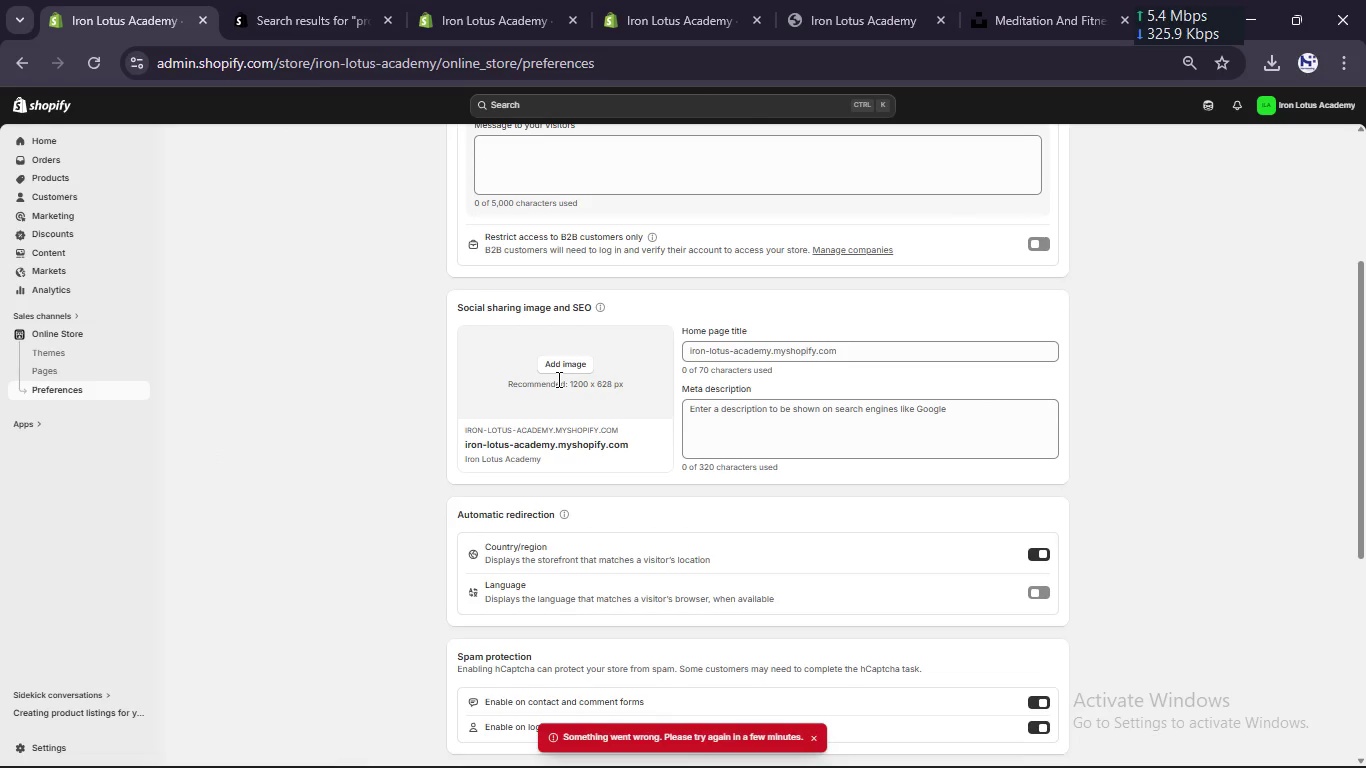 
scroll: coordinate [557, 379], scroll_direction: down, amount: 2.0
 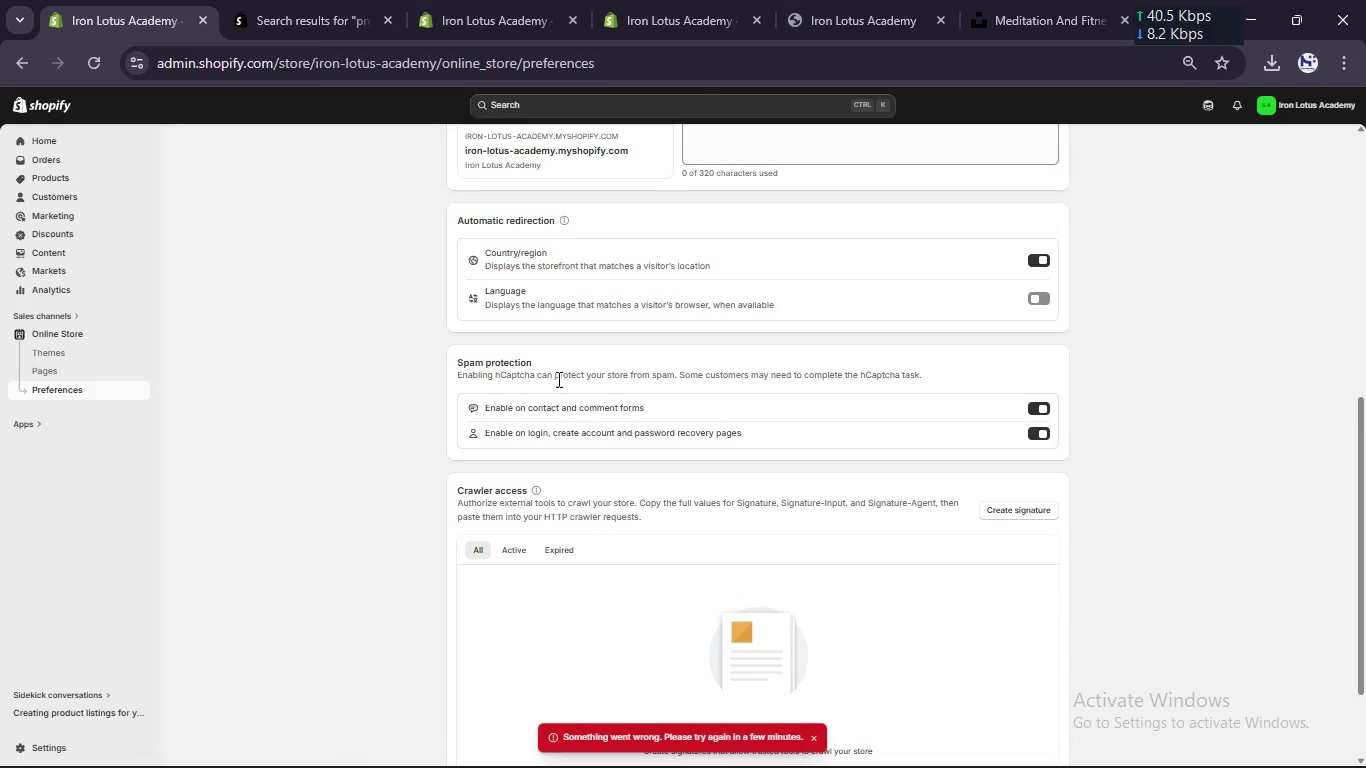 
scroll: coordinate [557, 379], scroll_direction: up, amount: 22.0
 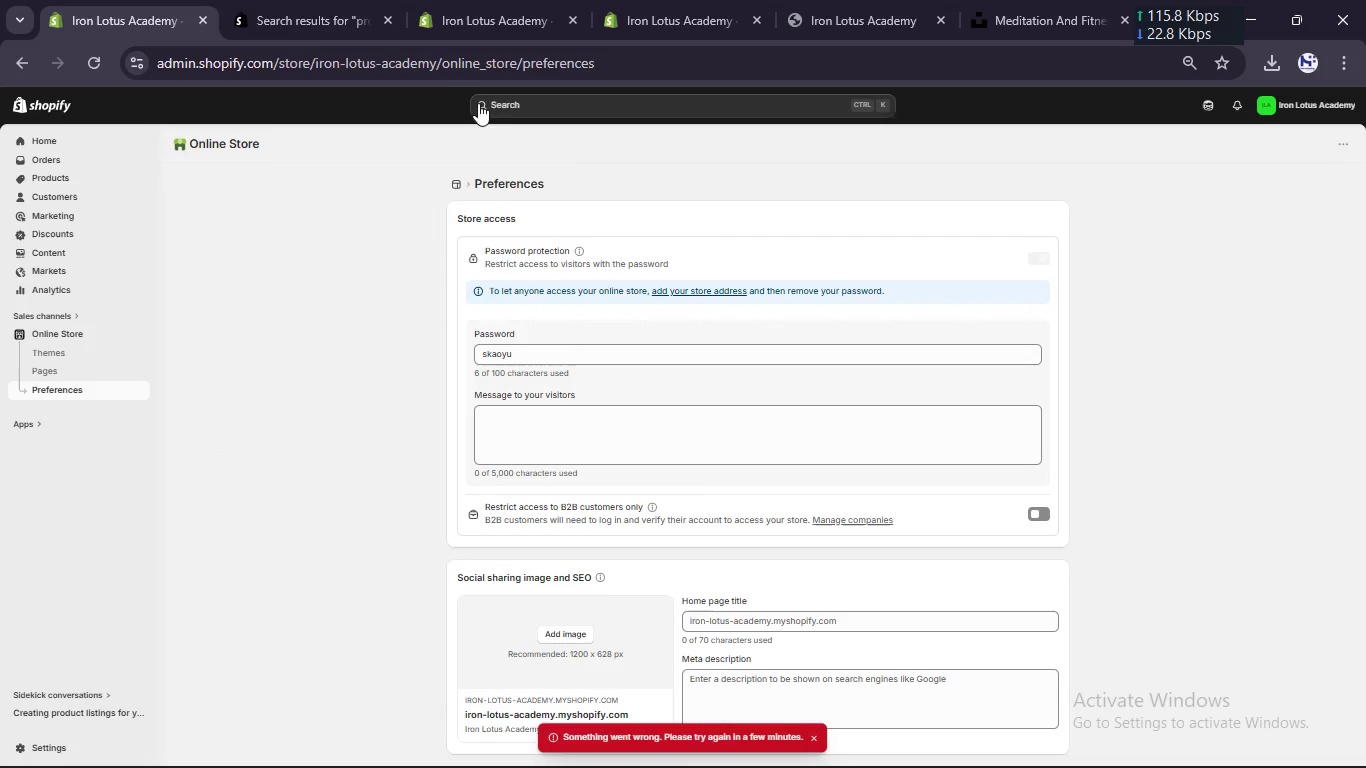 
left_click([511, 115])
 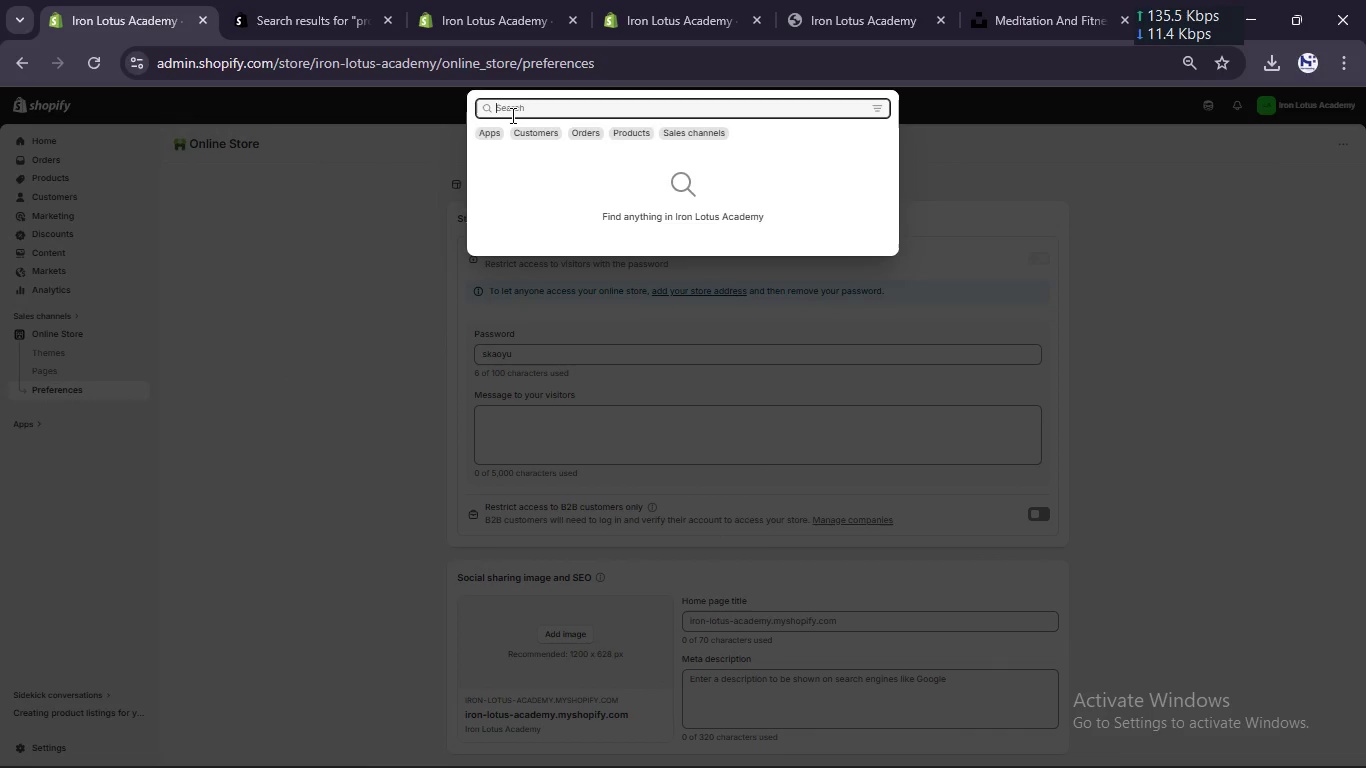 
type(menu)
 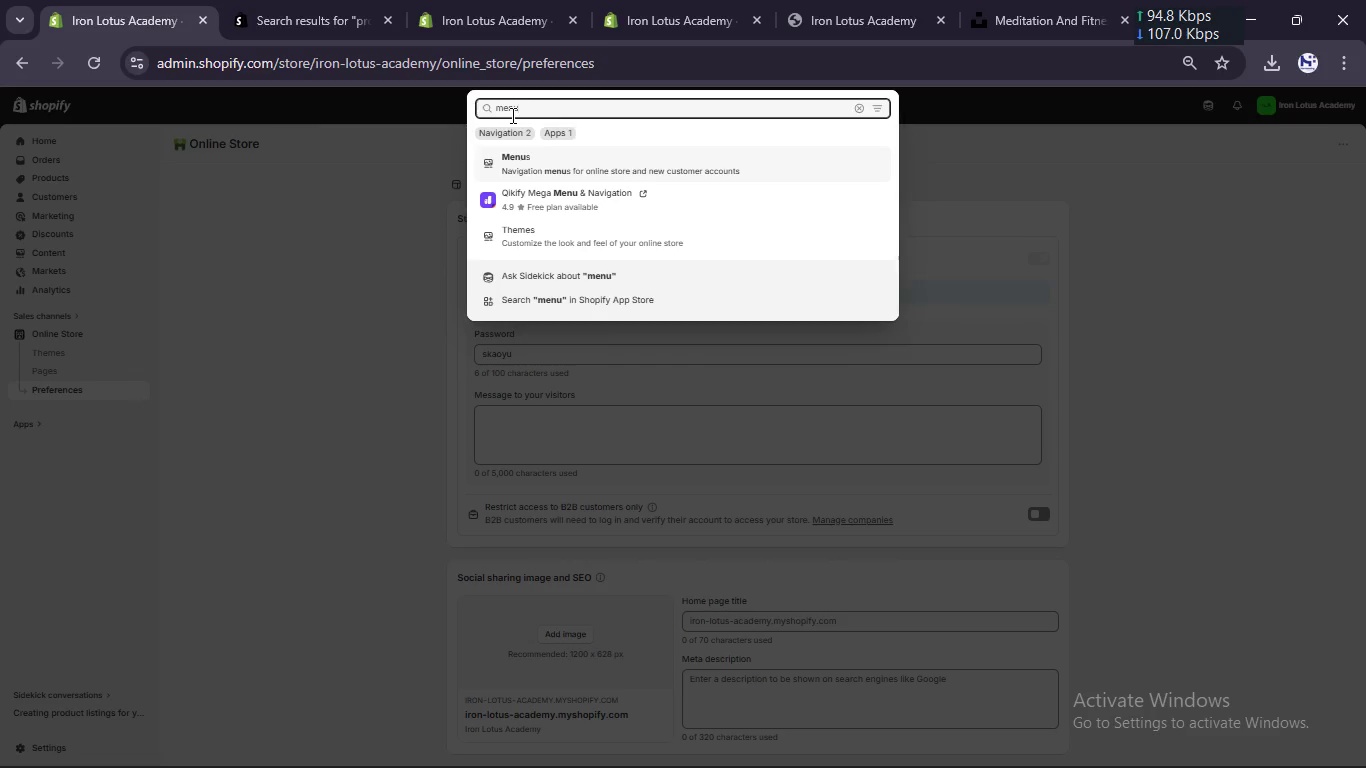 
left_click([520, 157])
 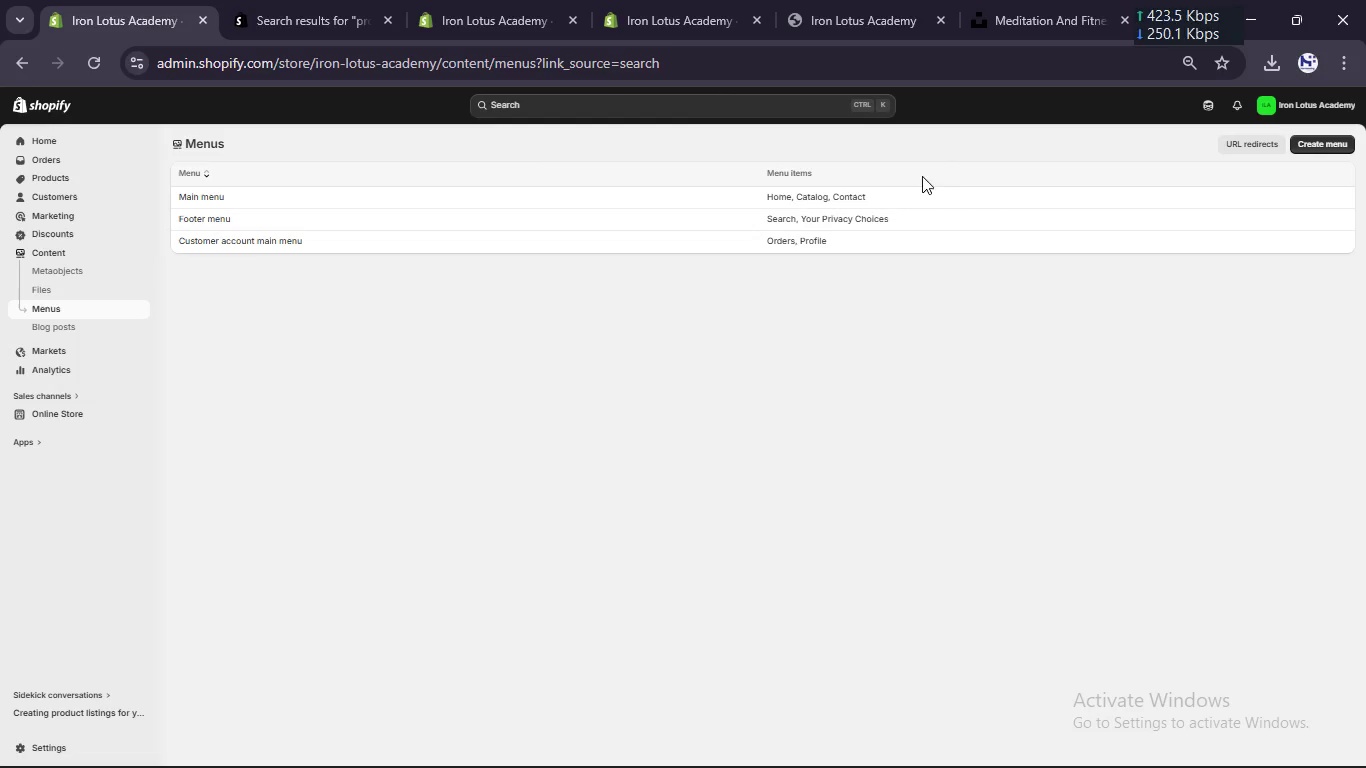 
left_click([924, 189])
 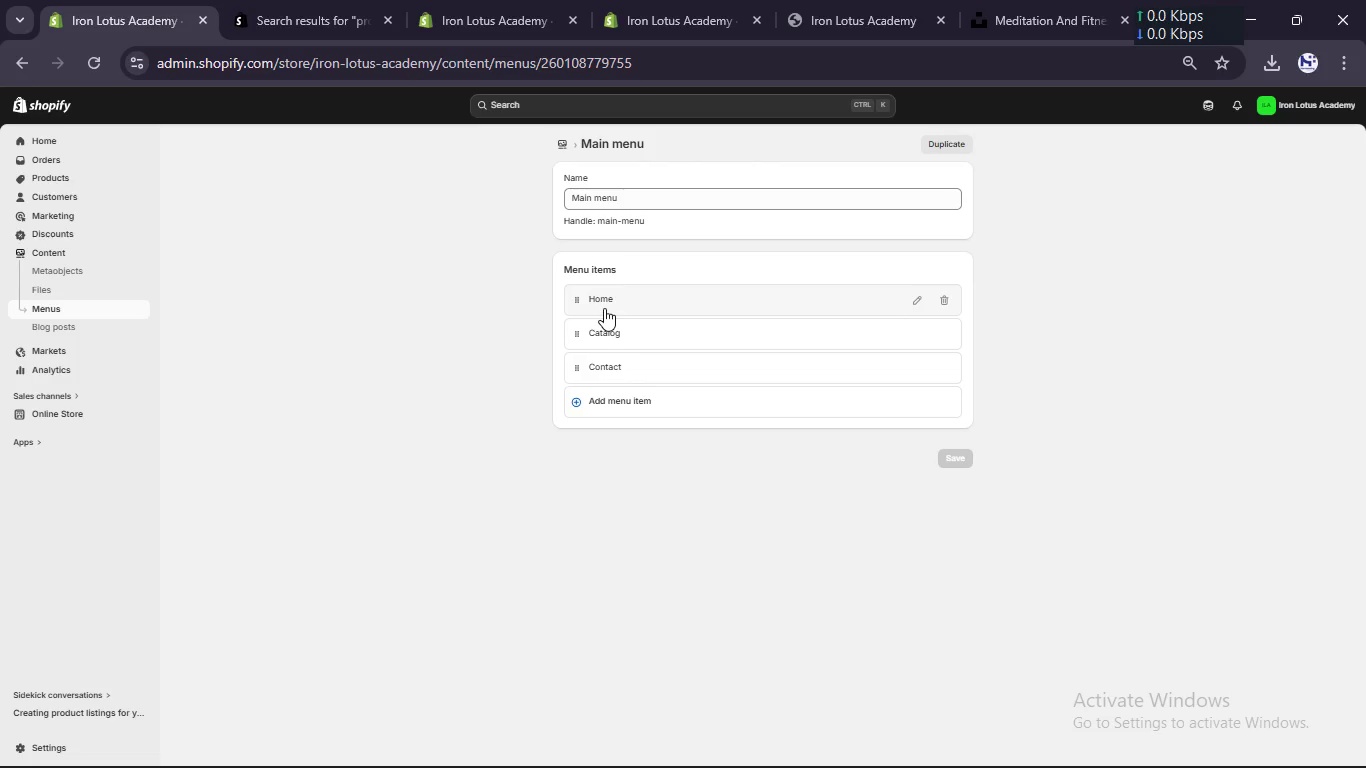 
wait(11.41)
 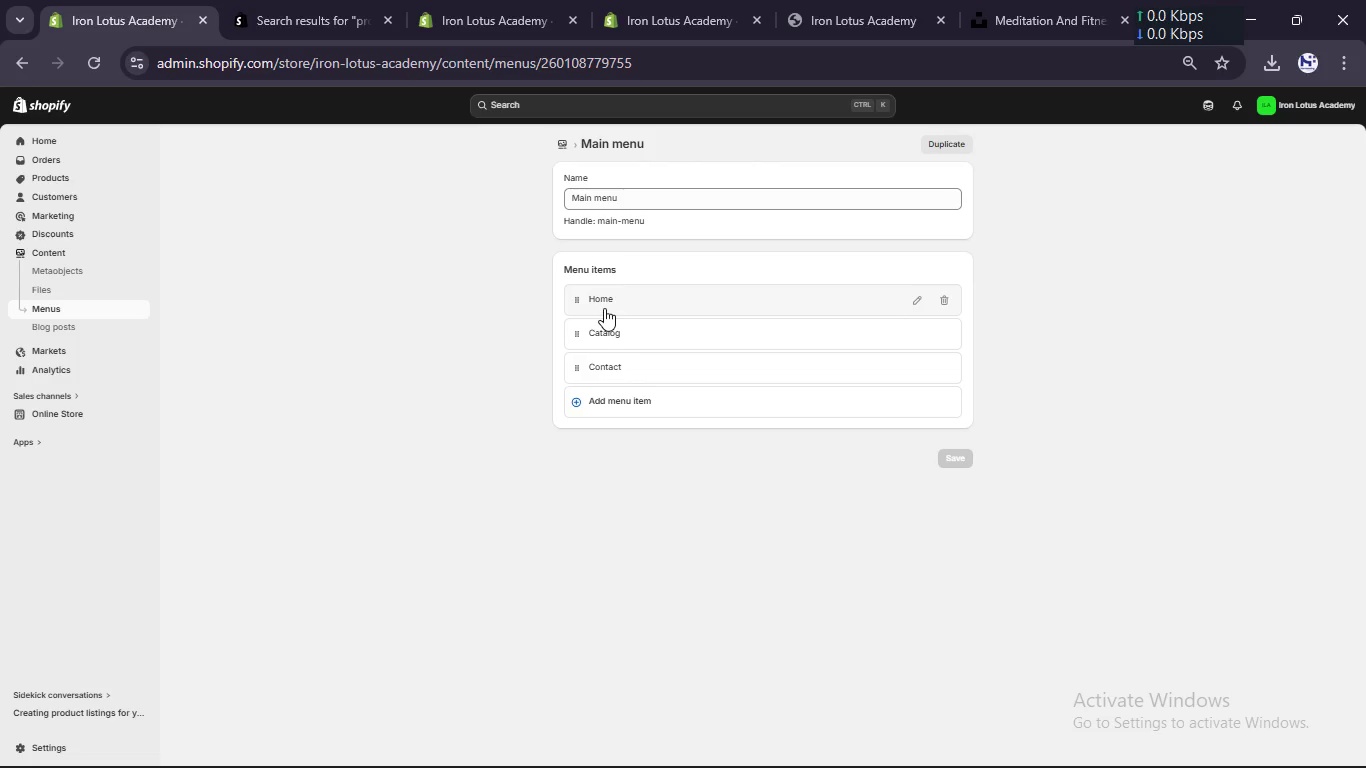 
left_click([680, 409])
 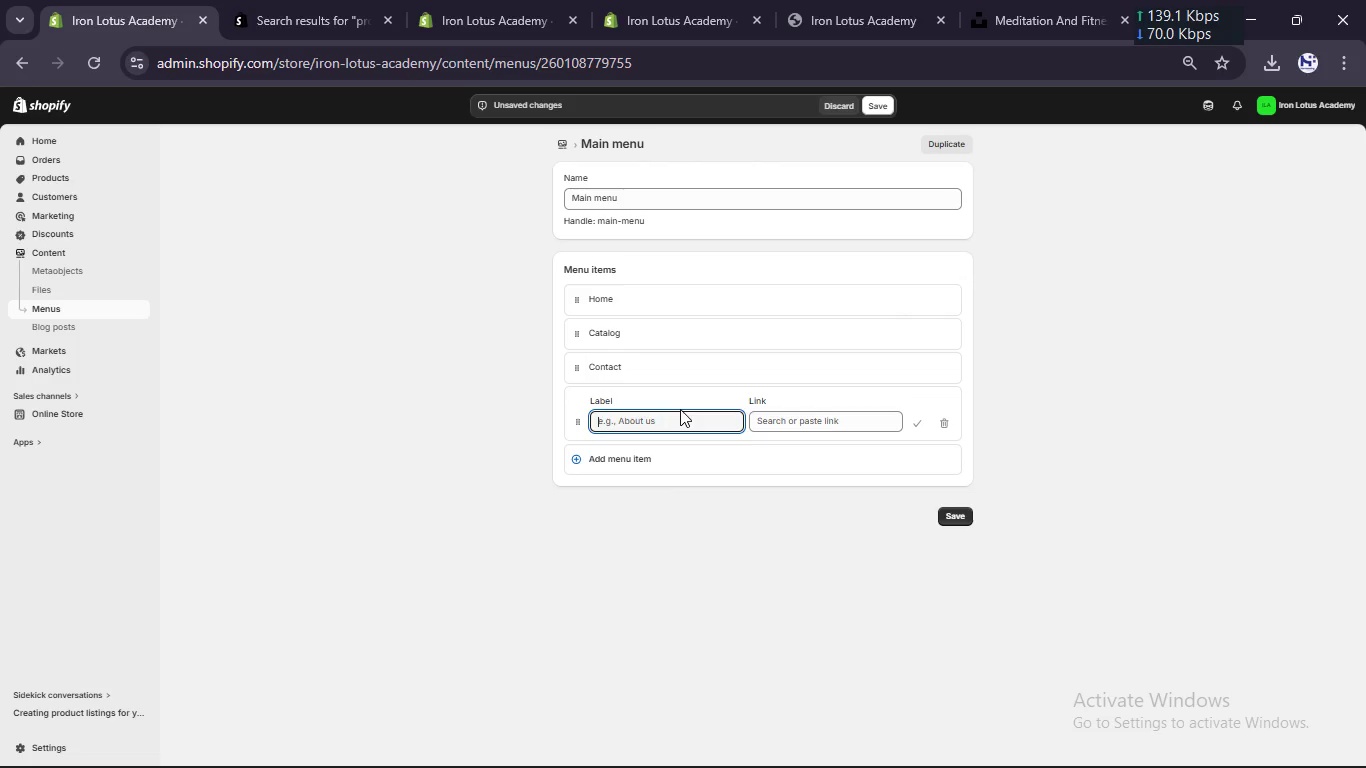 
type(Earth)
 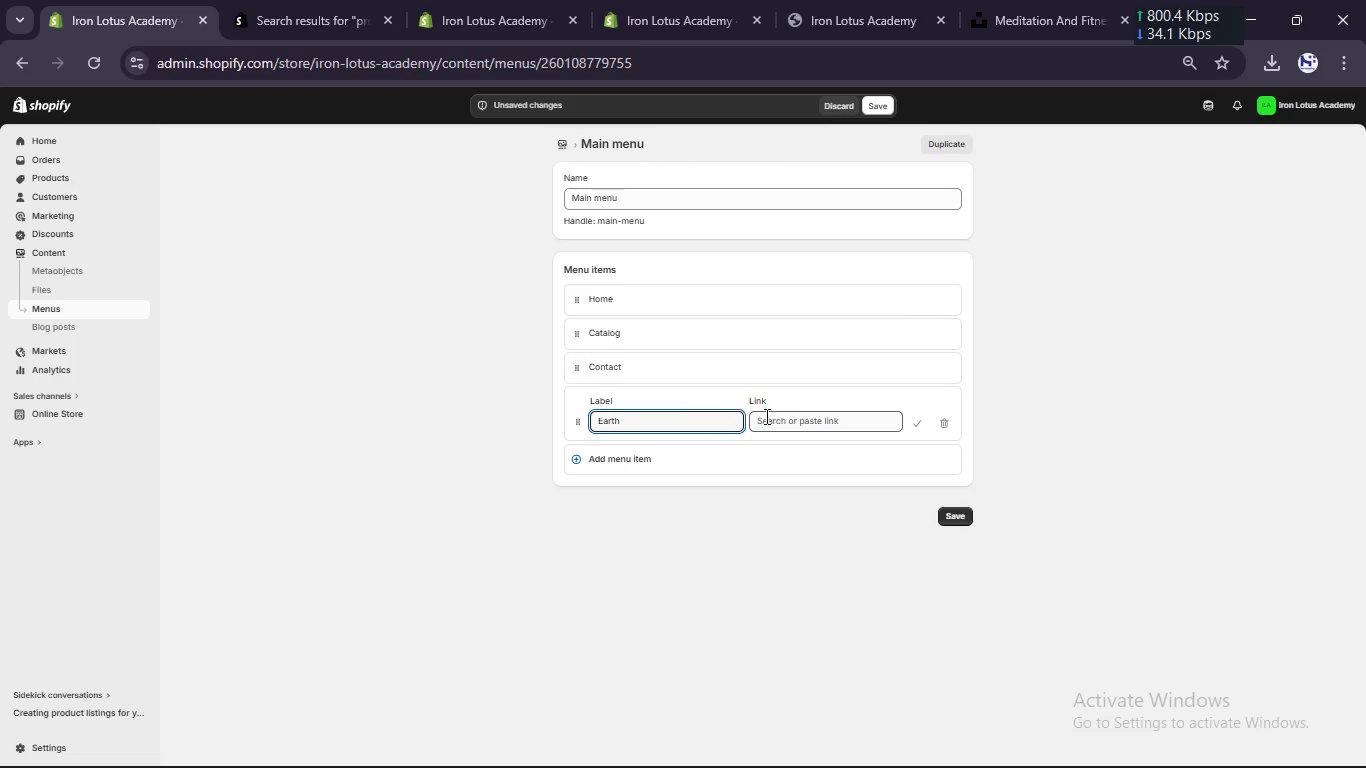 
left_click([766, 416])
 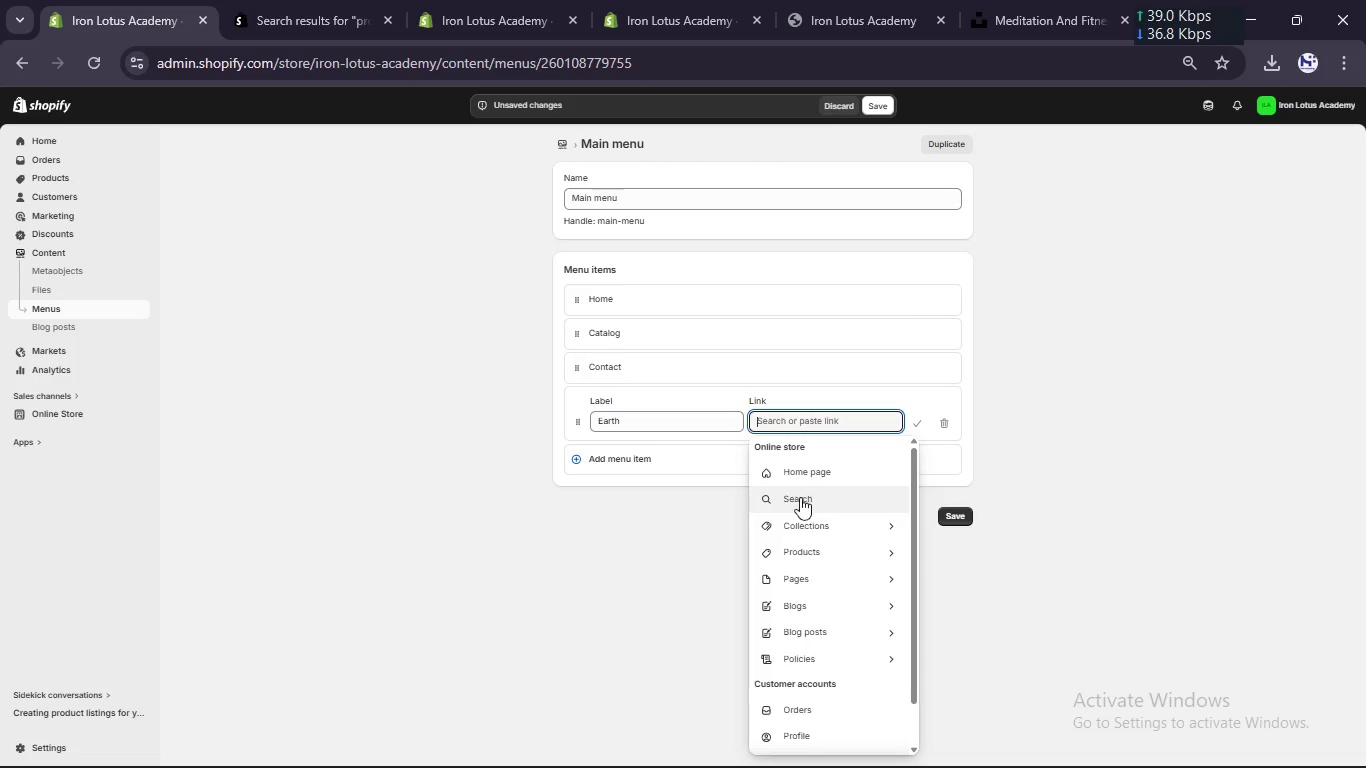 
left_click([801, 519])
 